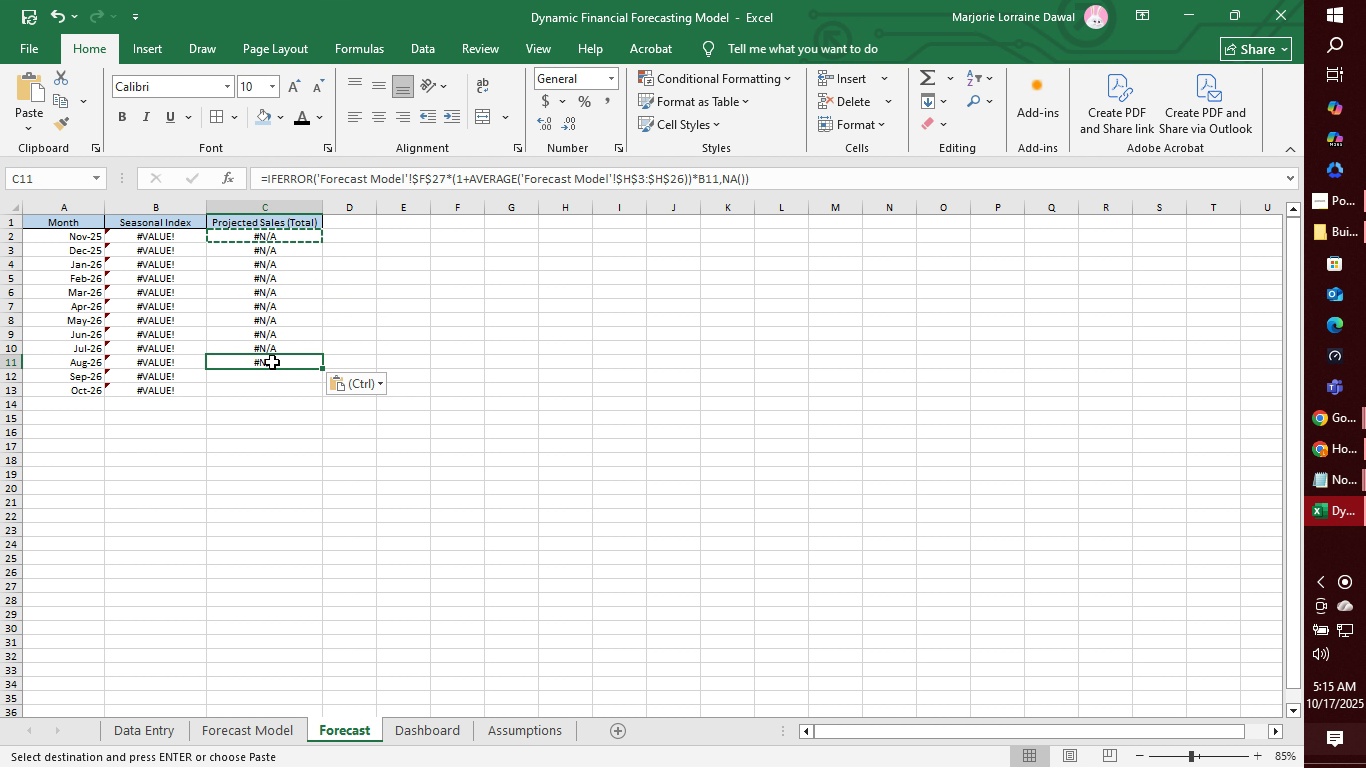 
key(Control+V)
 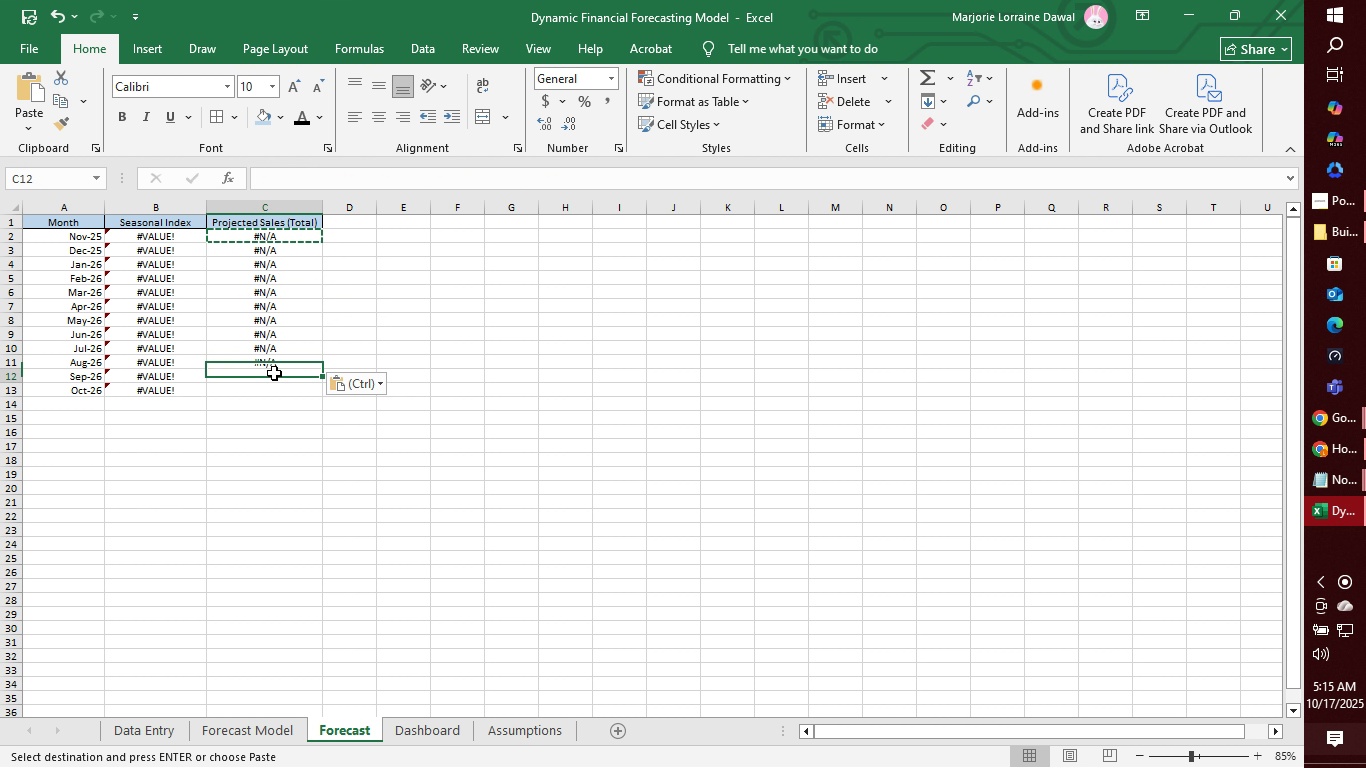 
left_click([274, 373])
 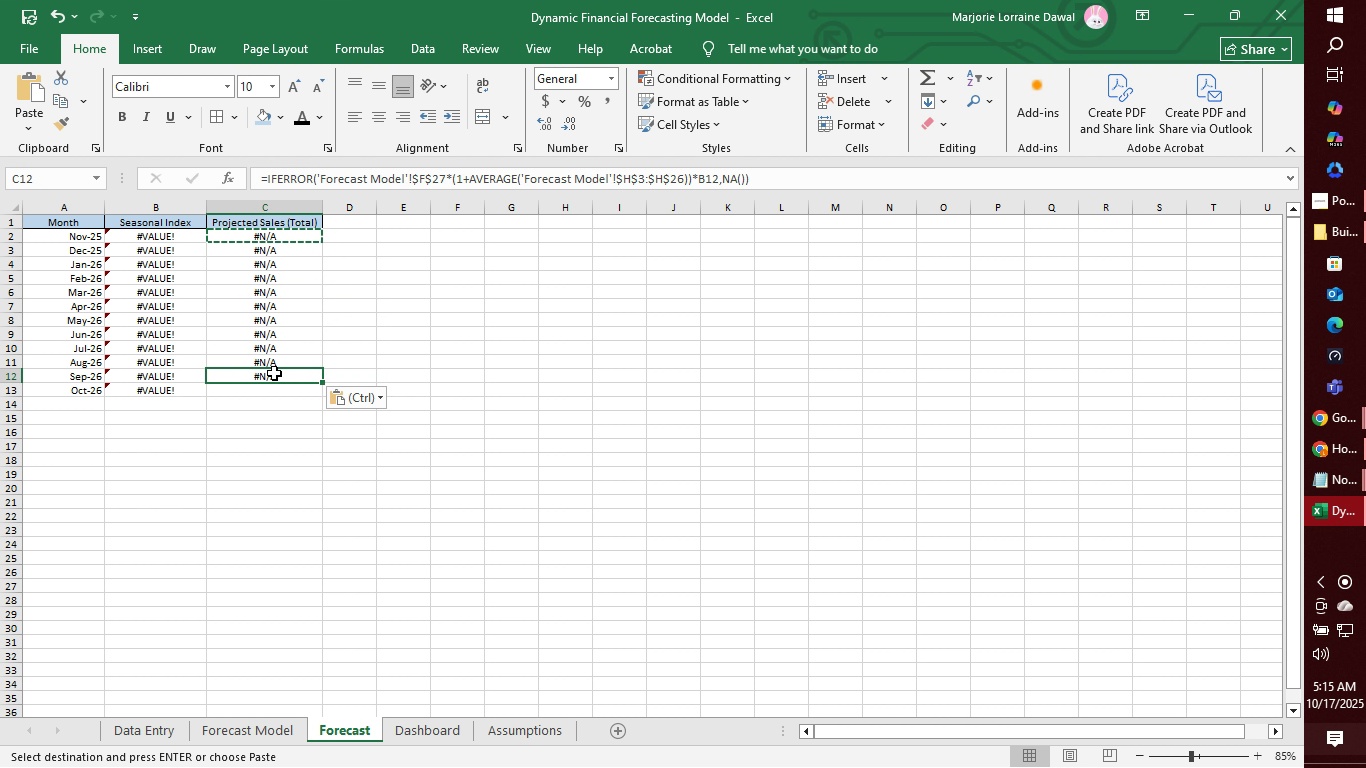 
key(Control+V)
 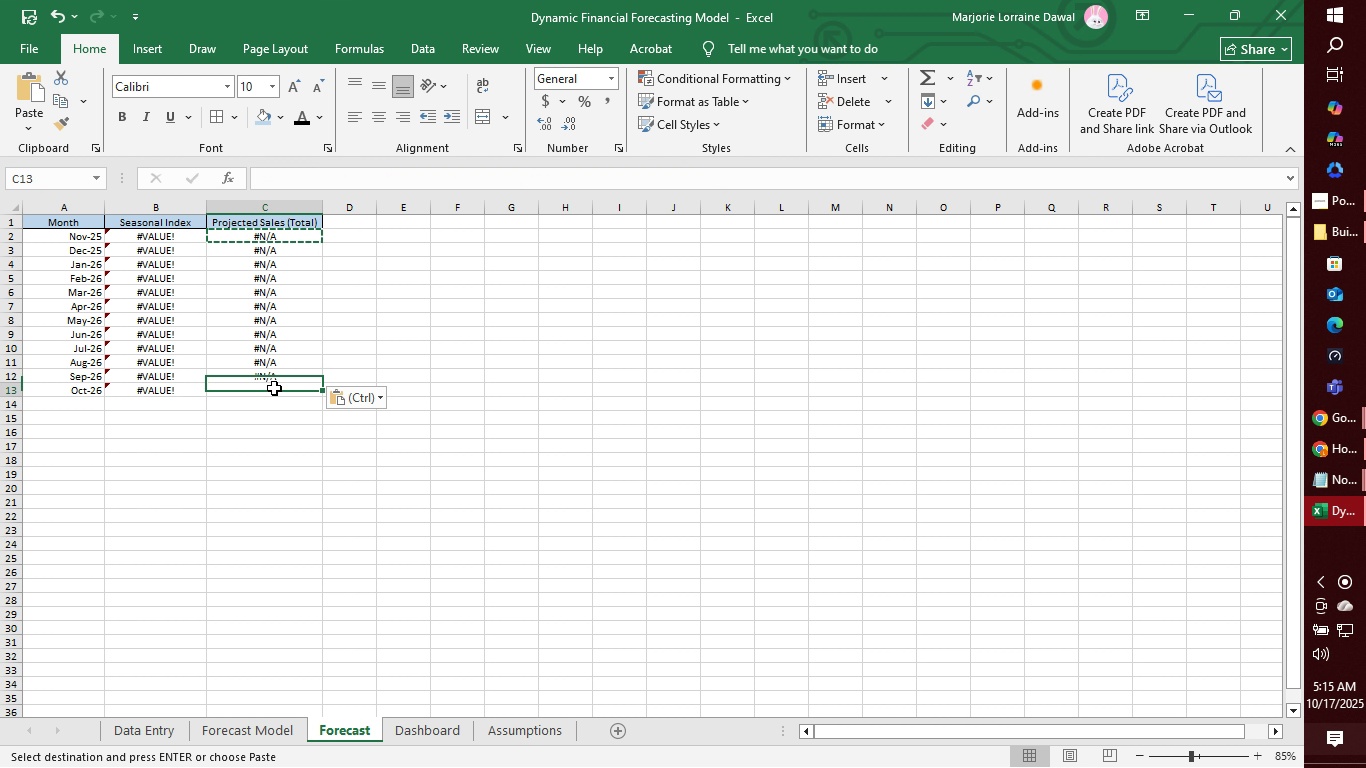 
left_click([274, 388])
 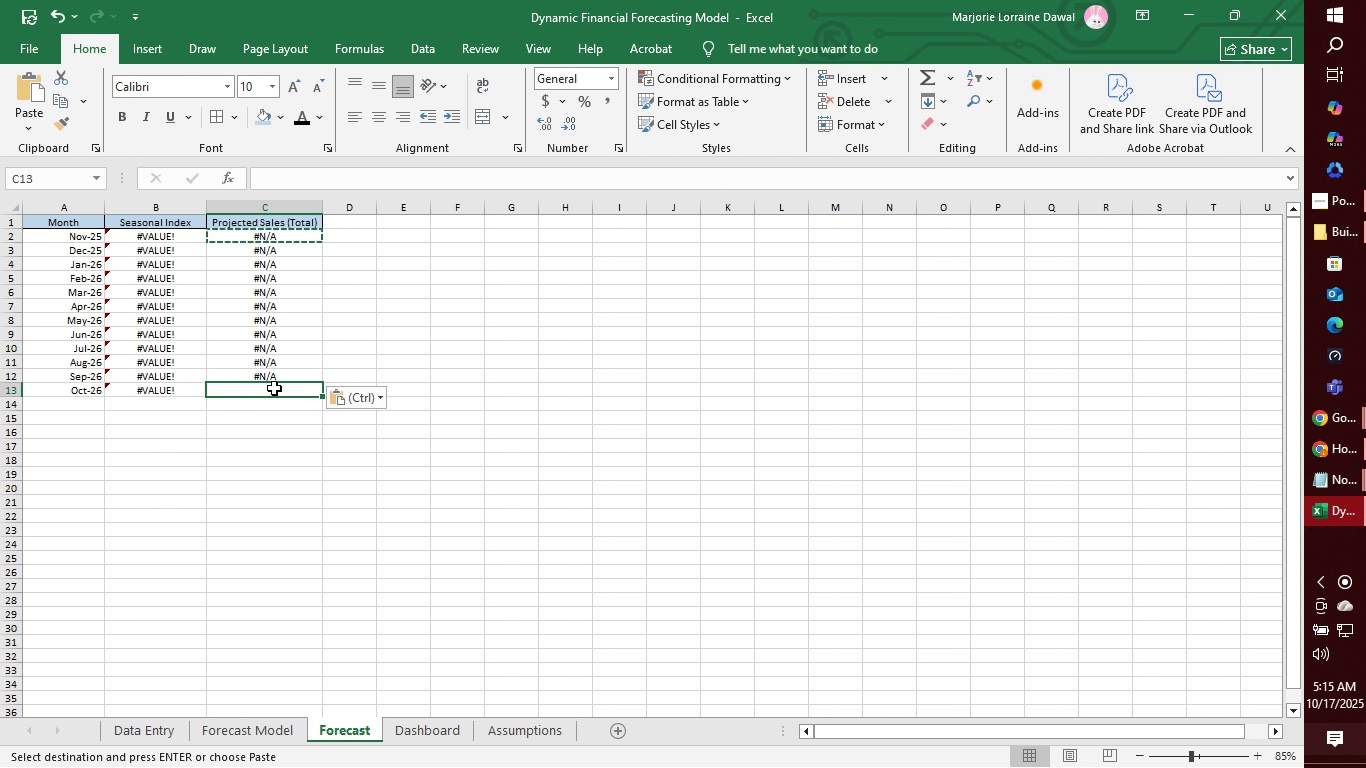 
key(Control+V)
 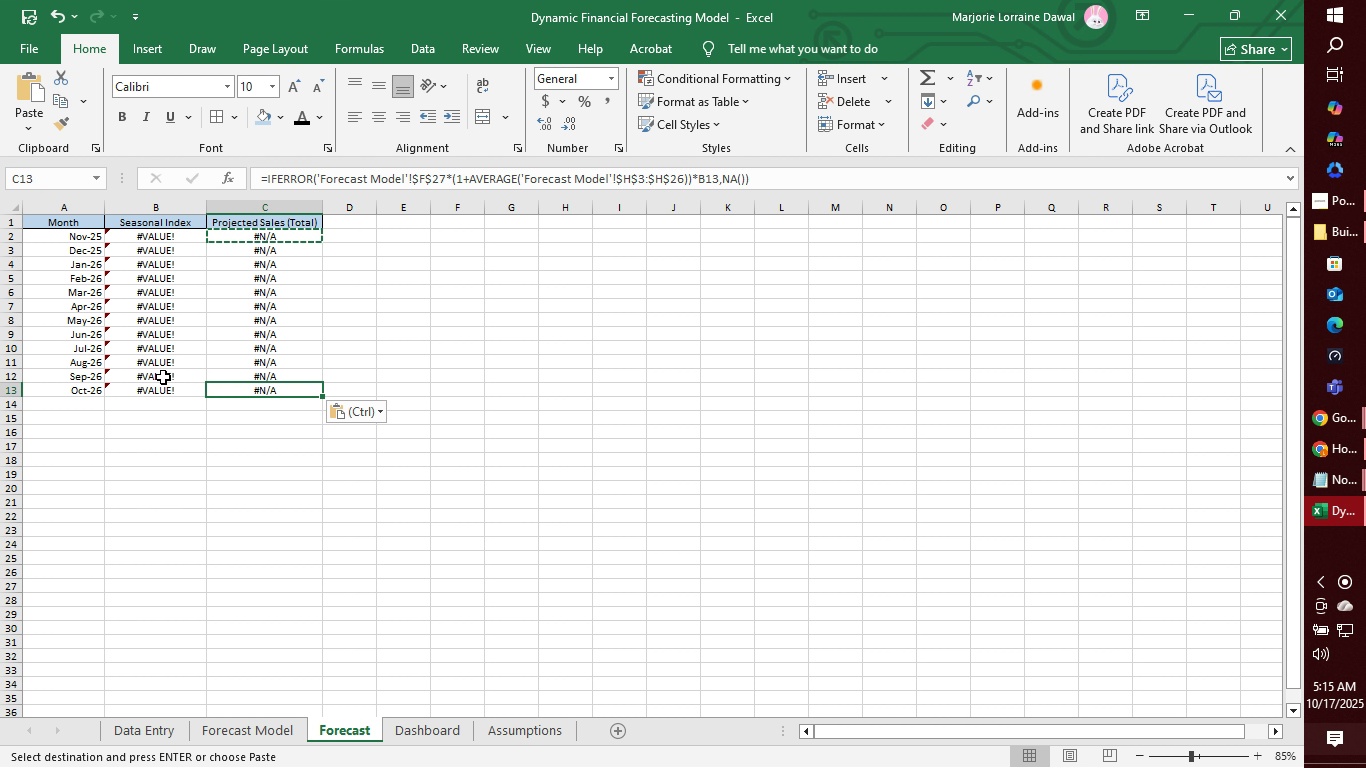 
left_click([163, 377])
 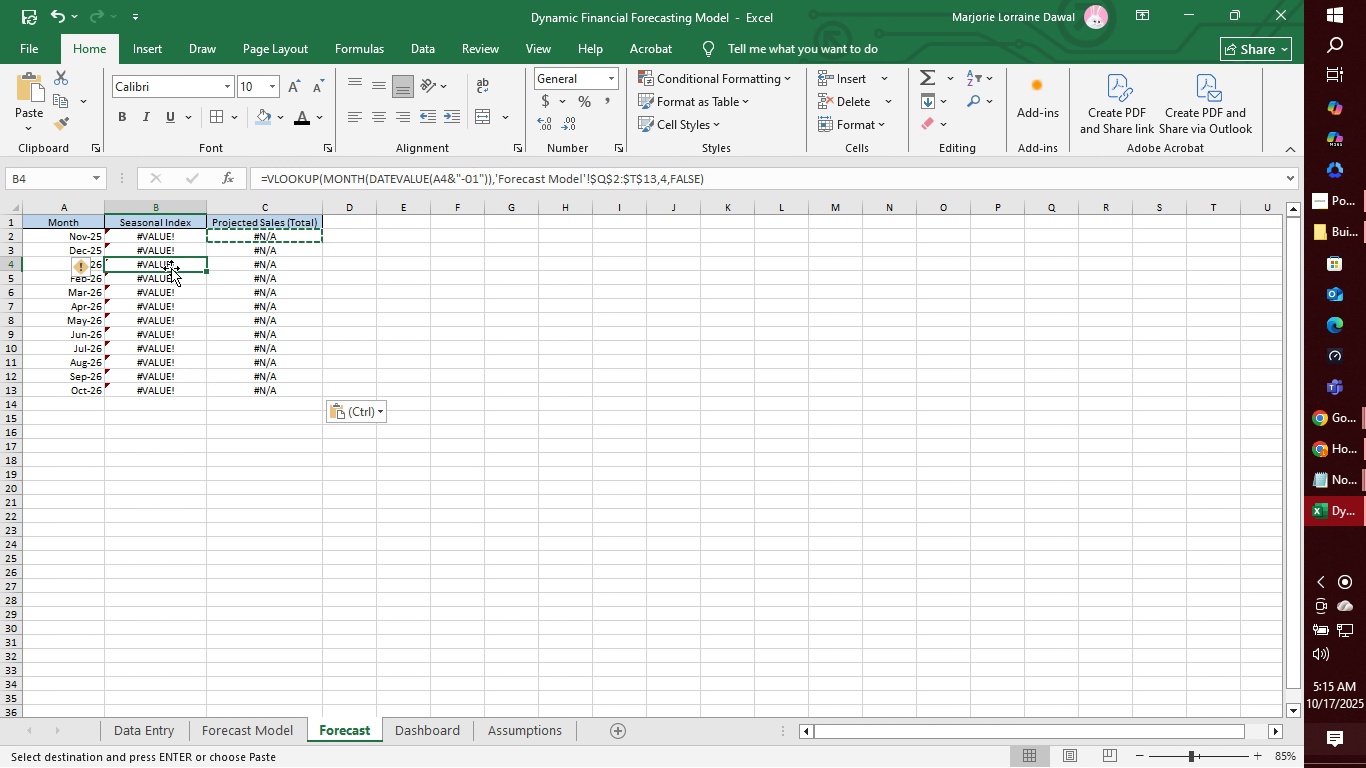 
left_click([171, 268])
 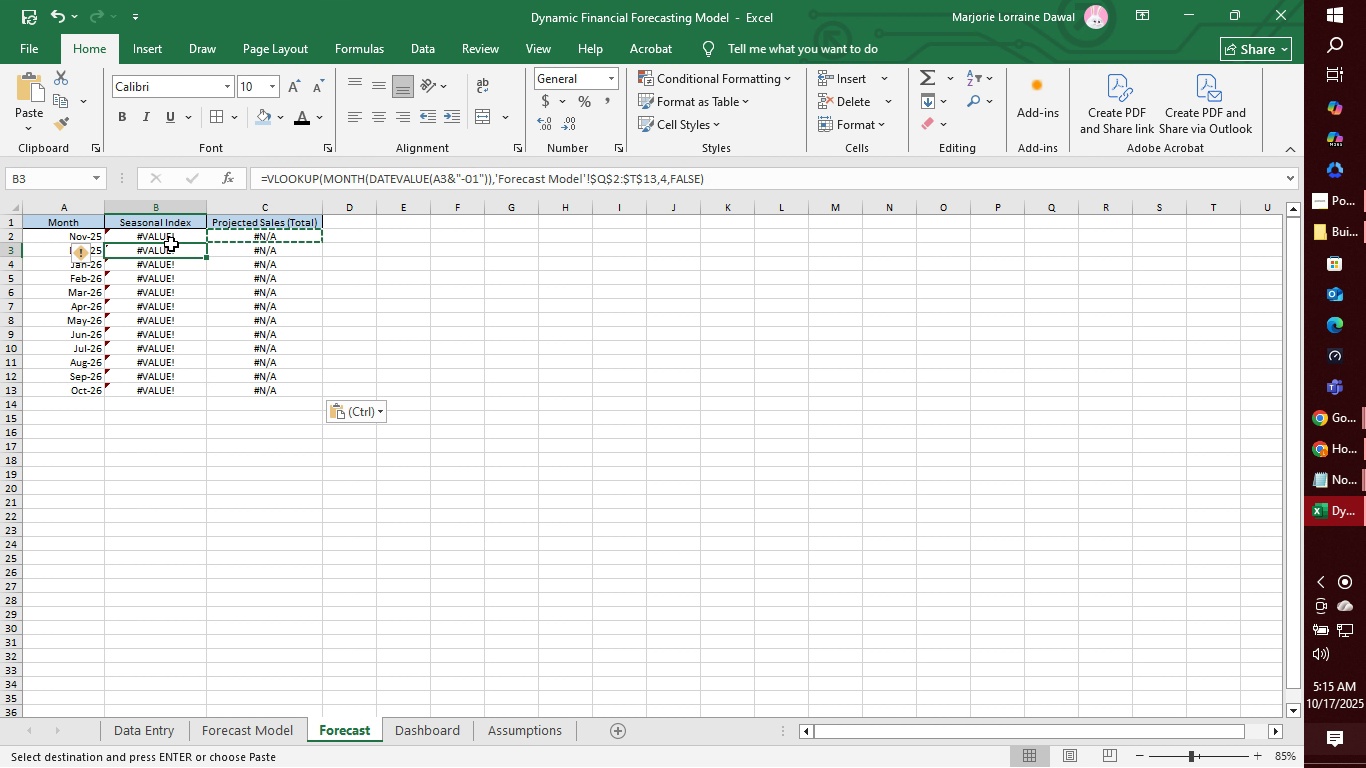 
left_click([171, 244])
 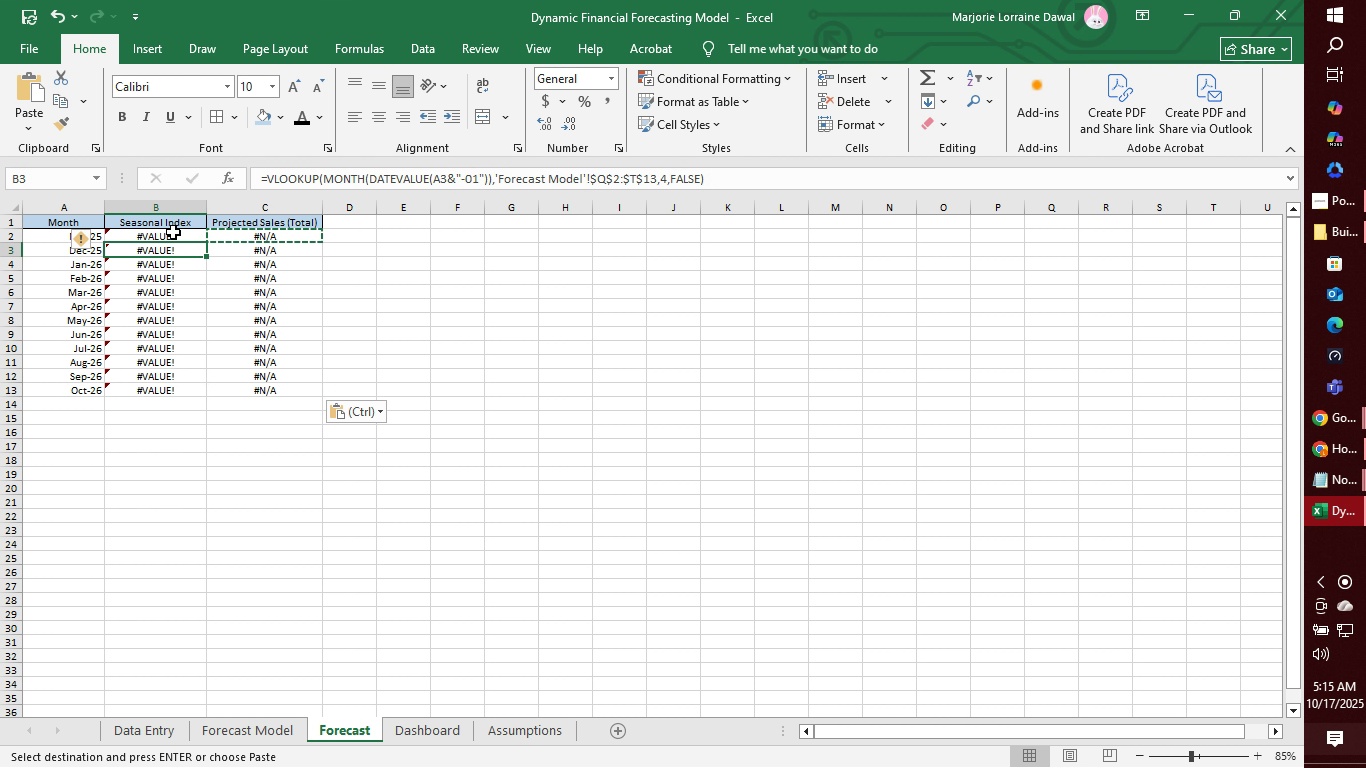 
left_click([173, 232])
 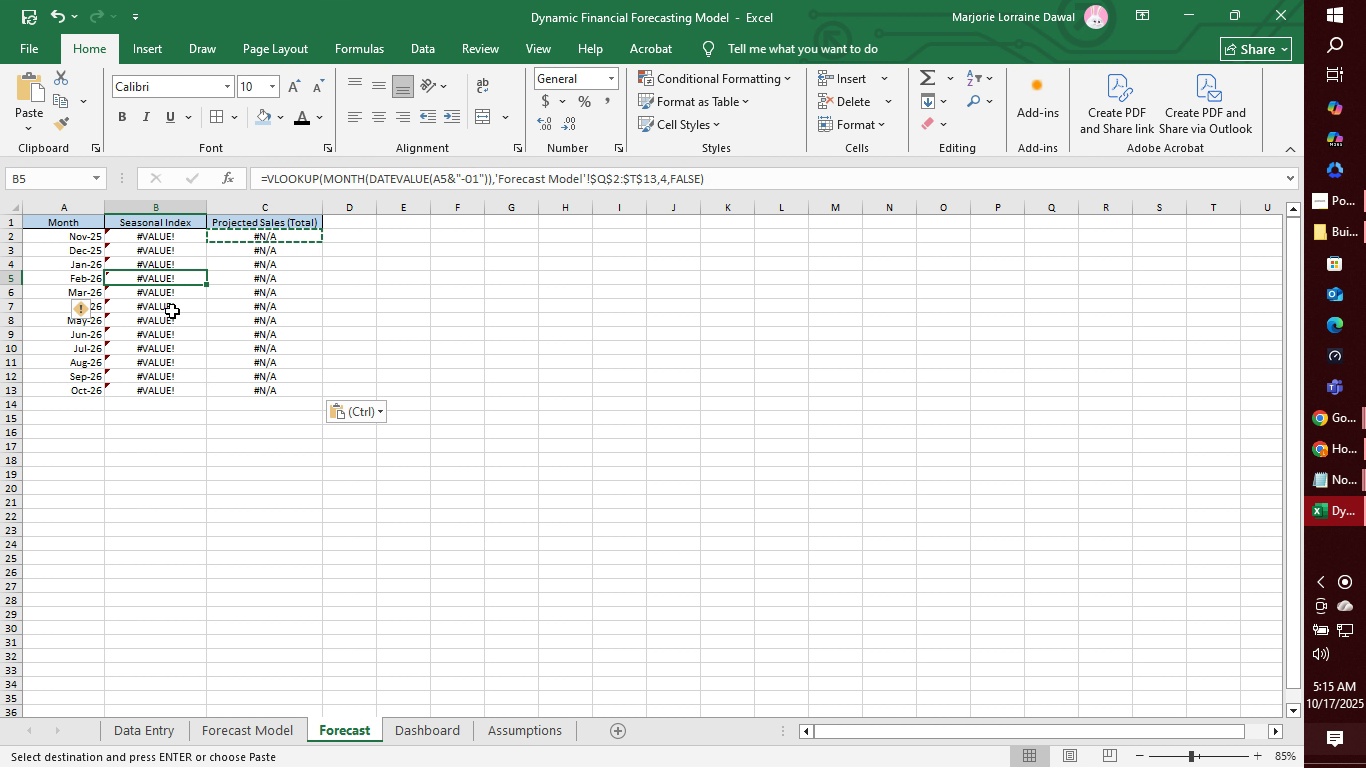 
double_click([172, 311])
 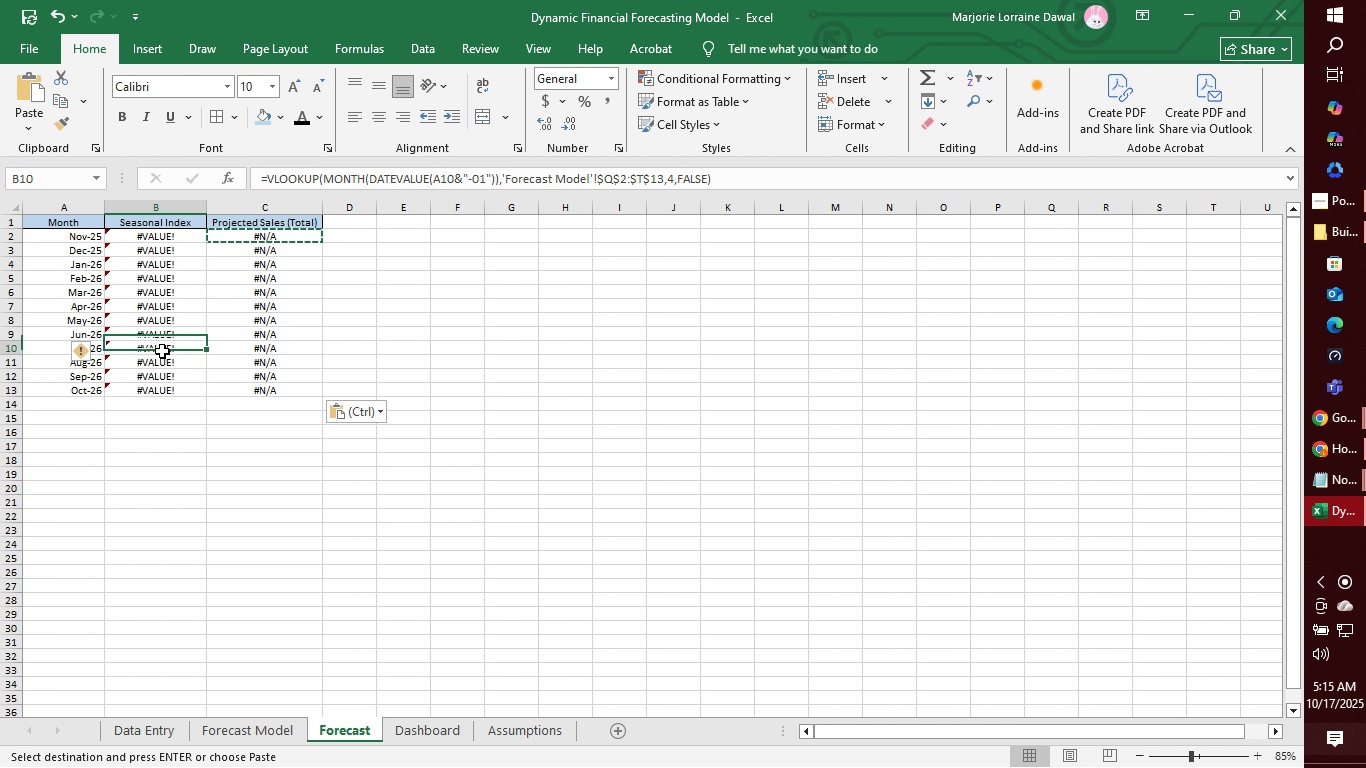 
left_click([162, 351])
 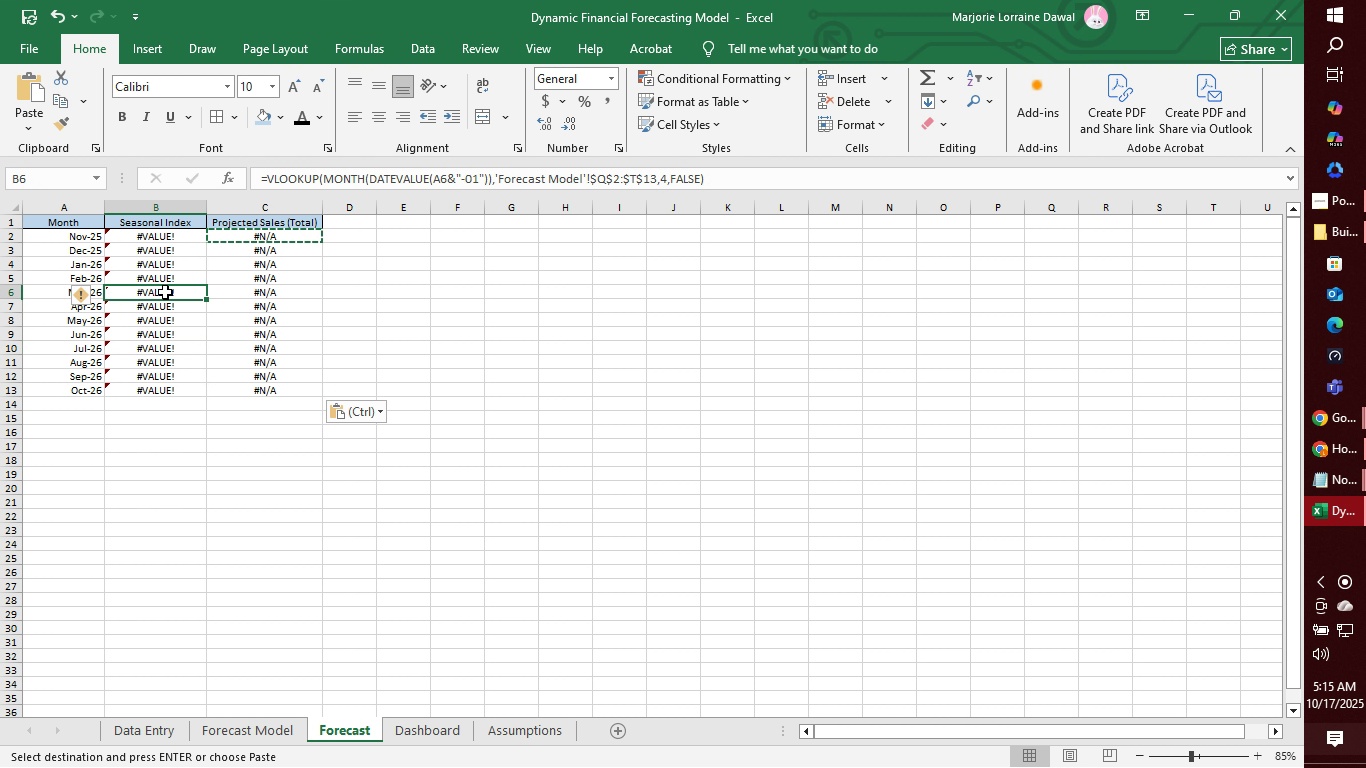 
left_click([165, 292])
 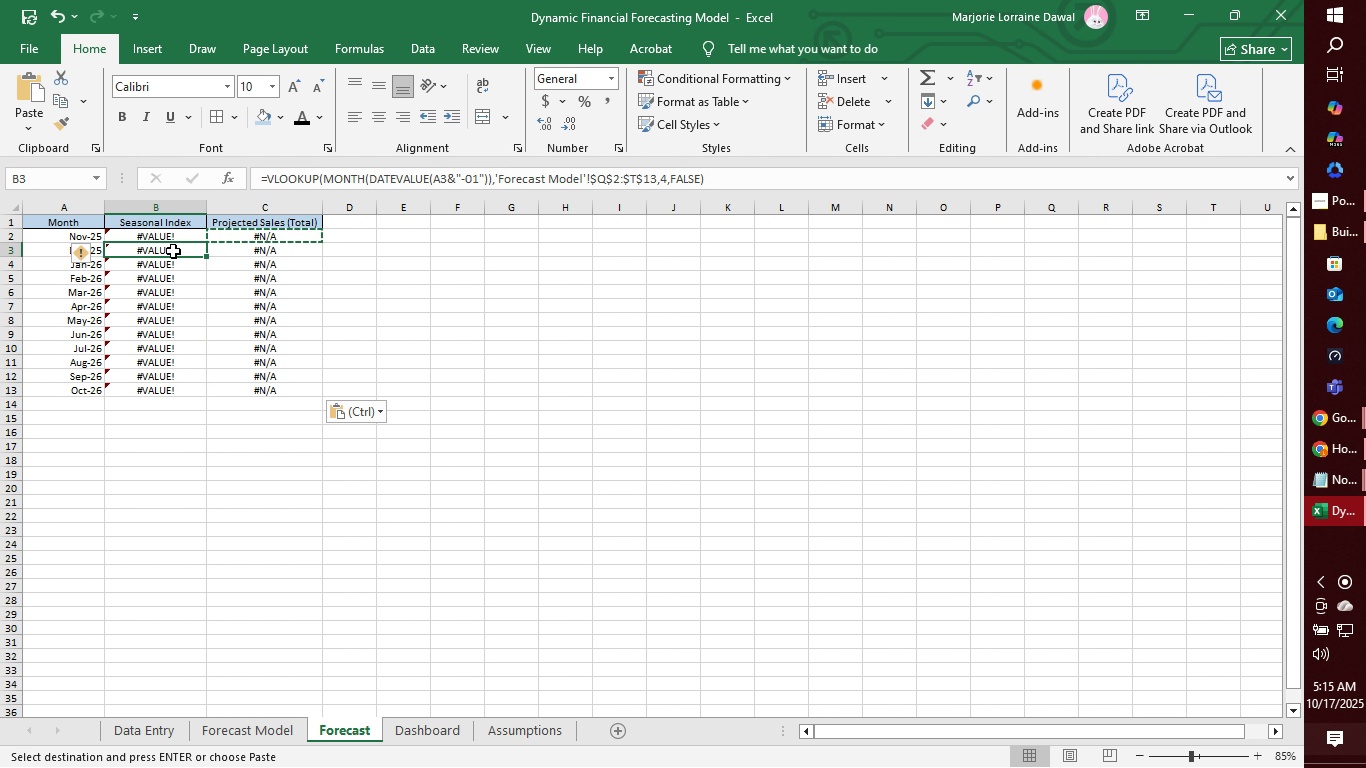 
left_click([173, 251])
 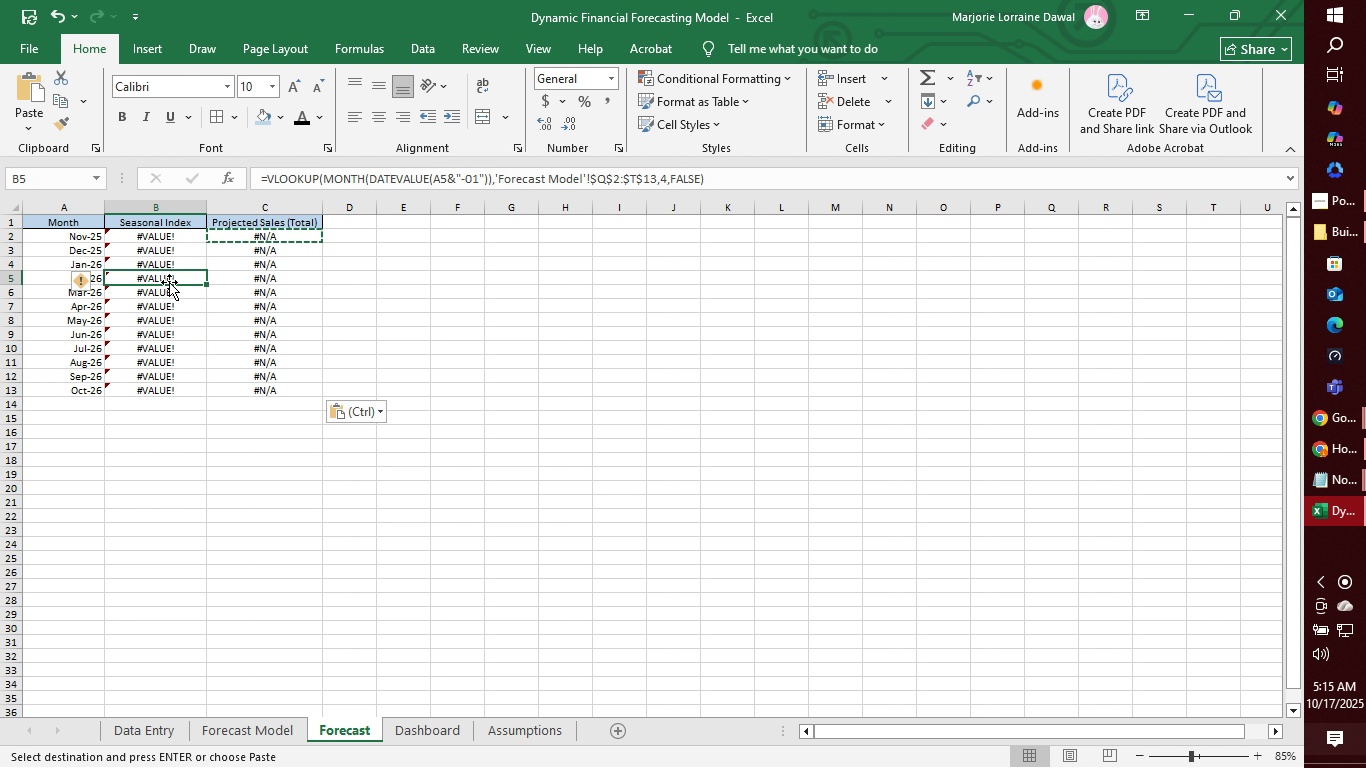 
double_click([169, 282])
 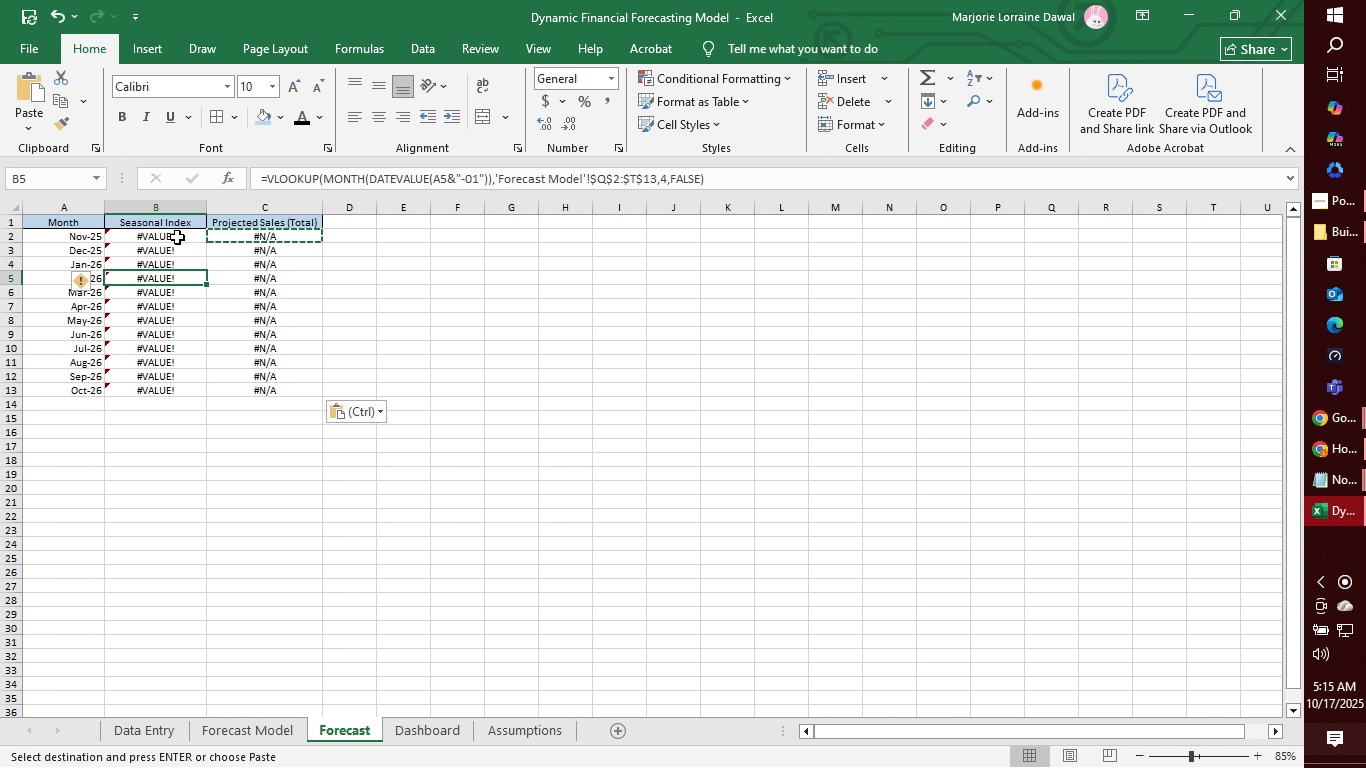 
left_click([177, 237])
 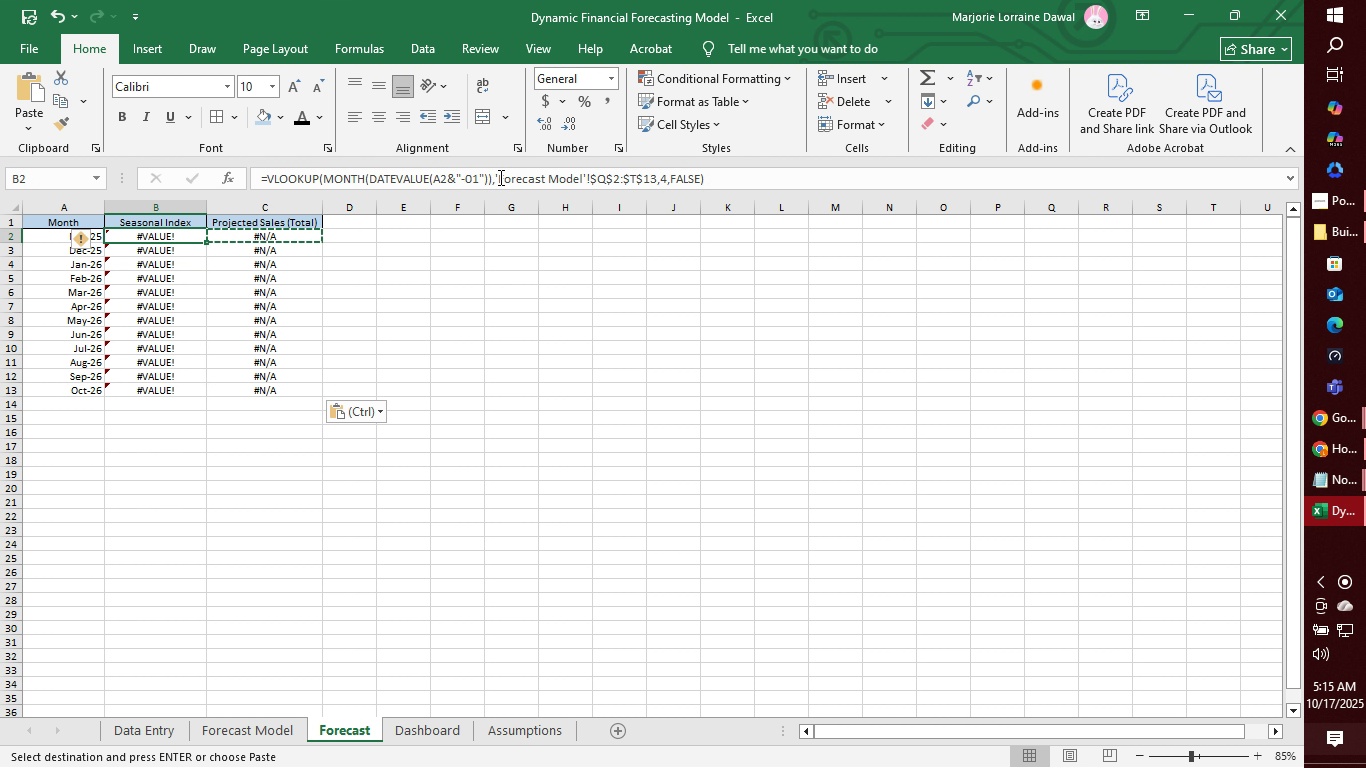 
left_click_drag(start_coordinate=[497, 176], to_coordinate=[581, 174])
 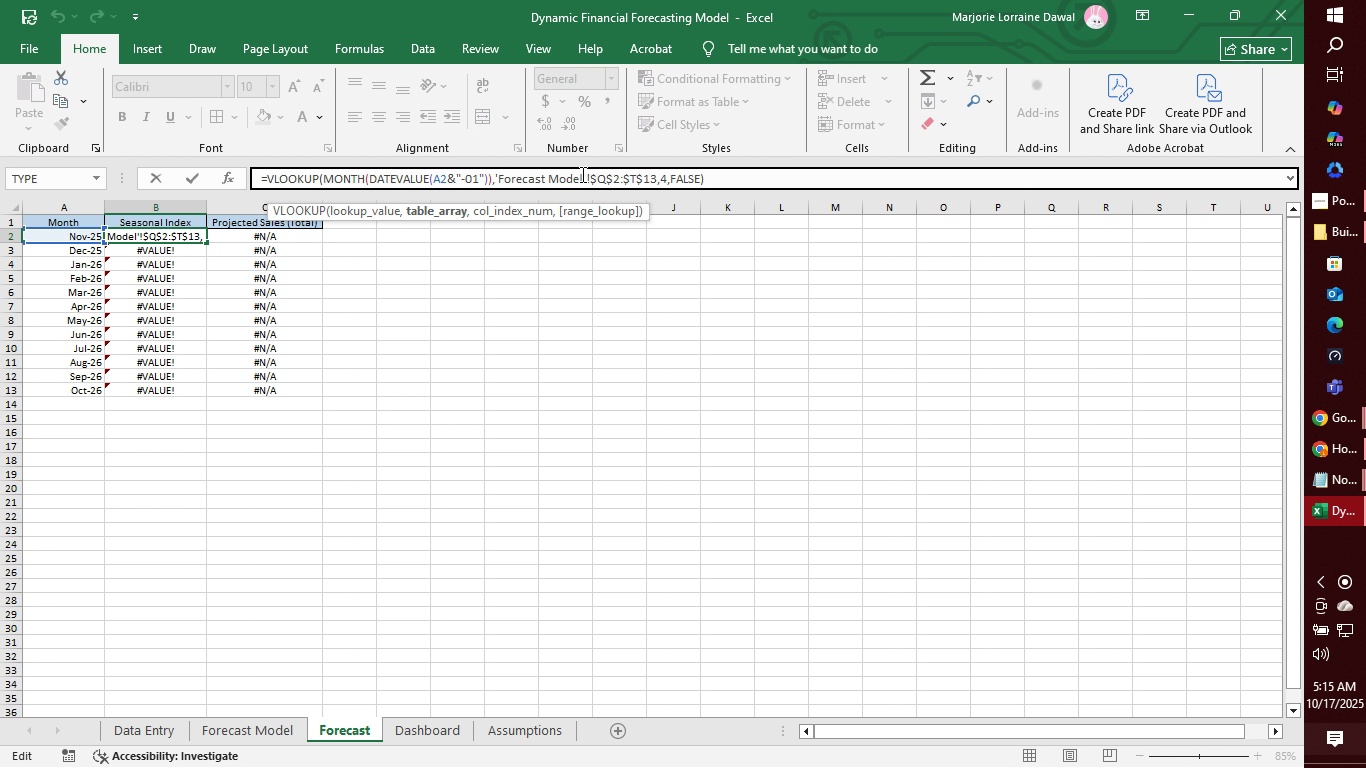 
left_click([581, 174])
 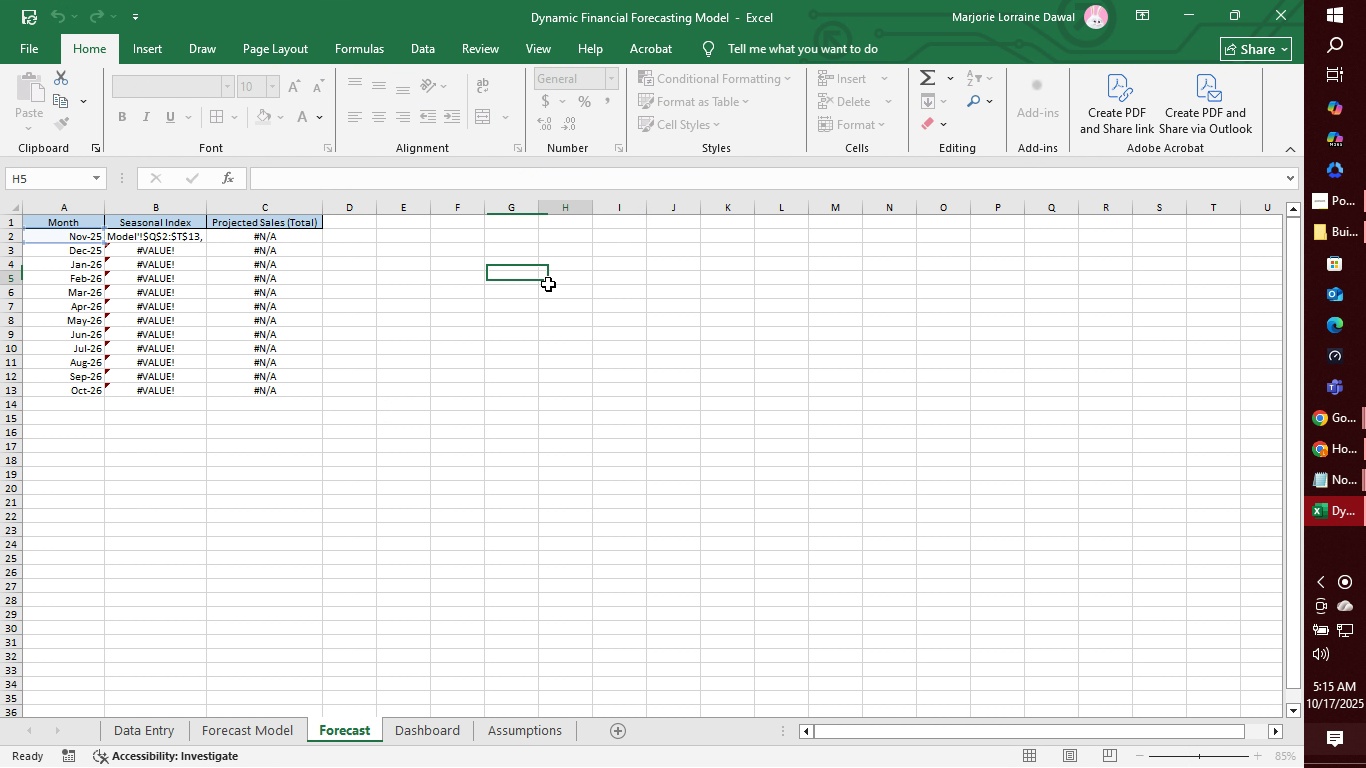 
left_click([548, 284])
 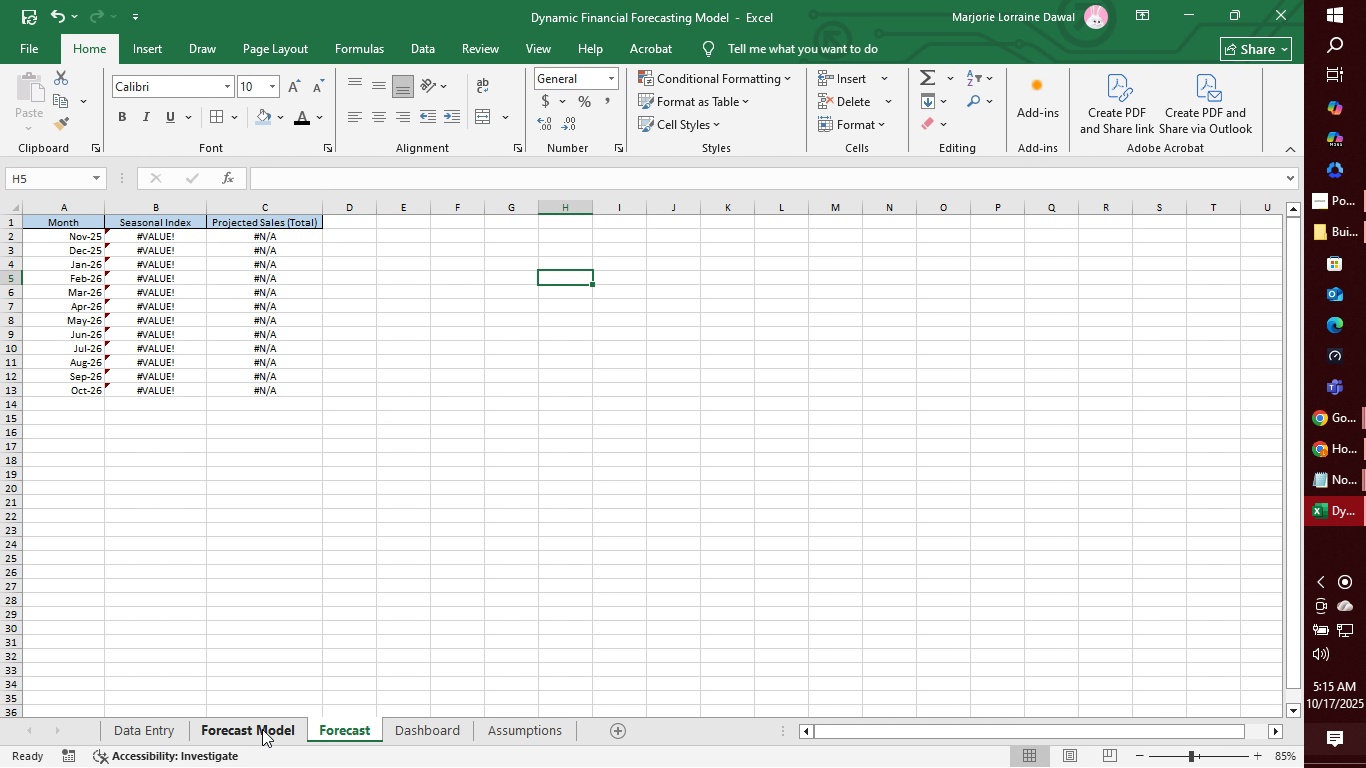 
left_click([262, 729])
 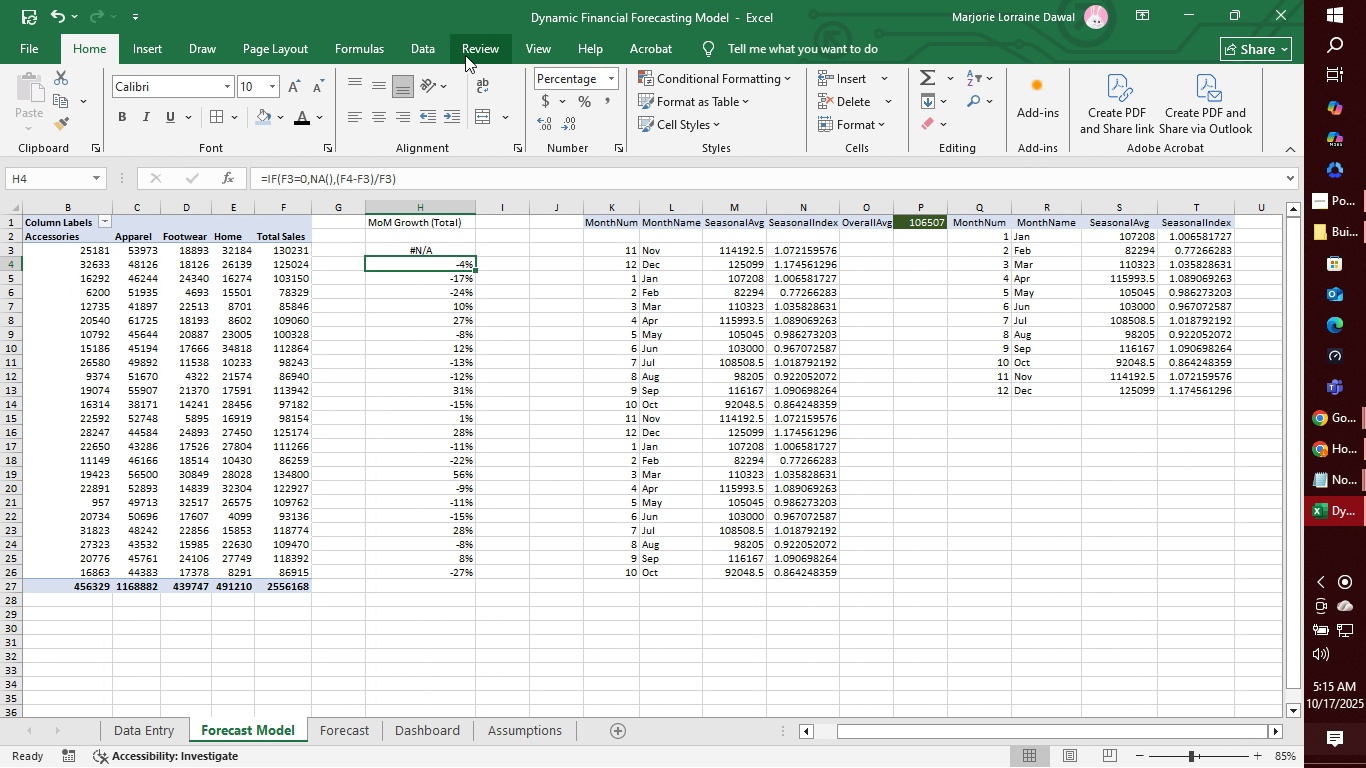 
wait(5.07)
 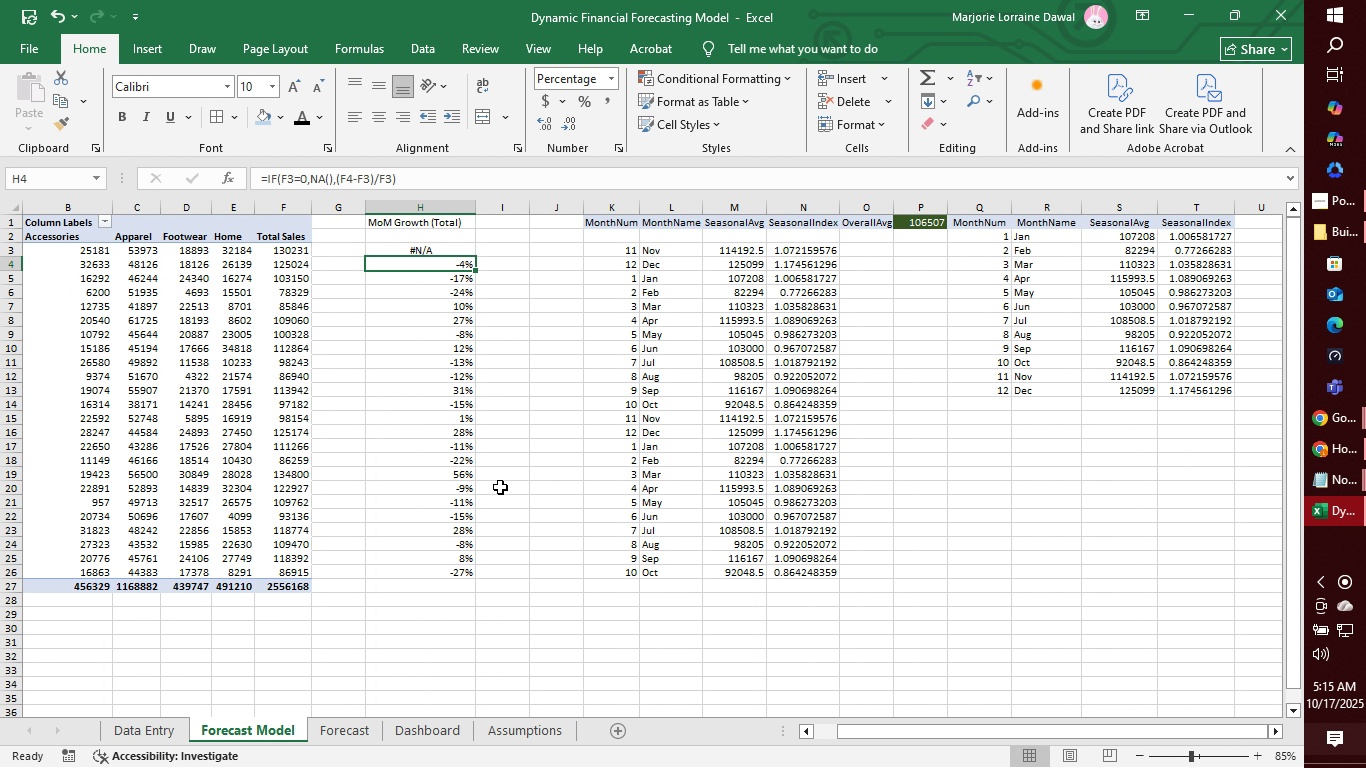 
left_click([435, 55])
 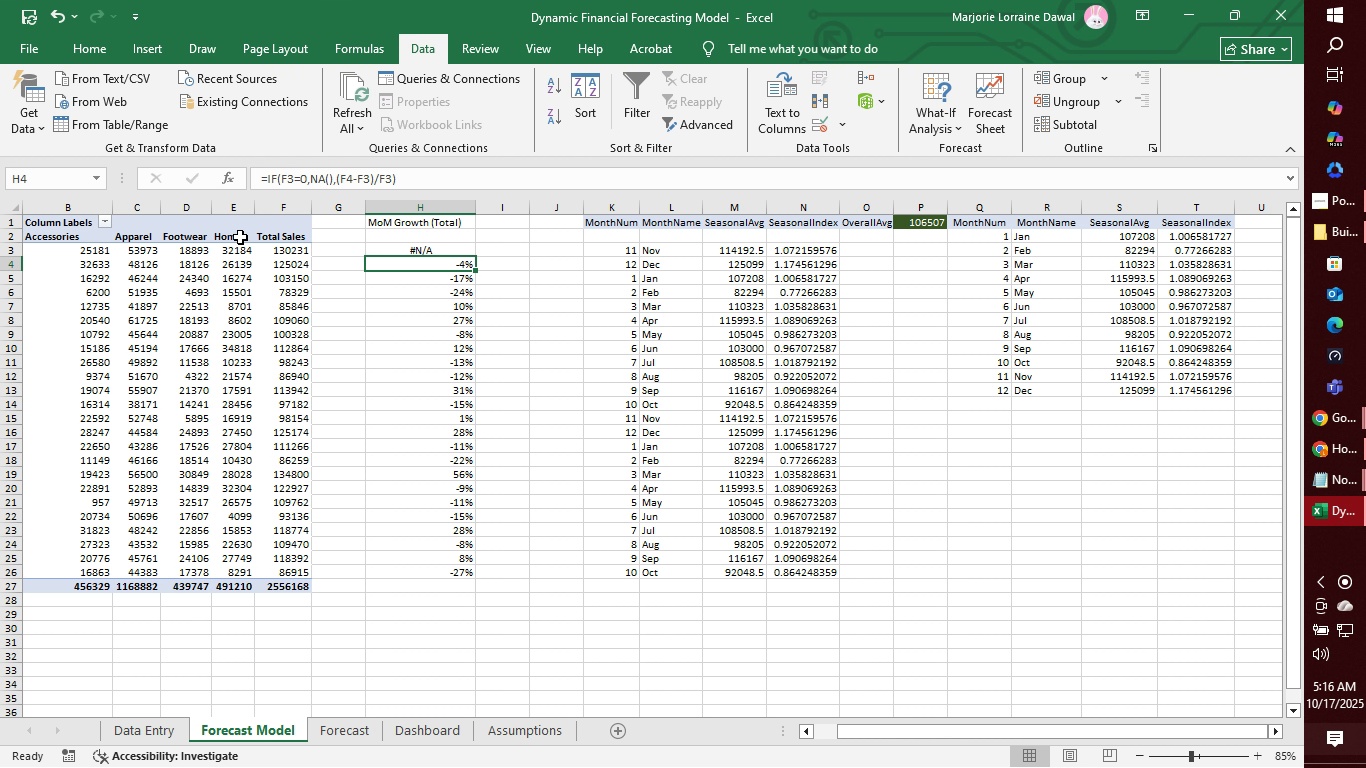 
left_click([244, 221])
 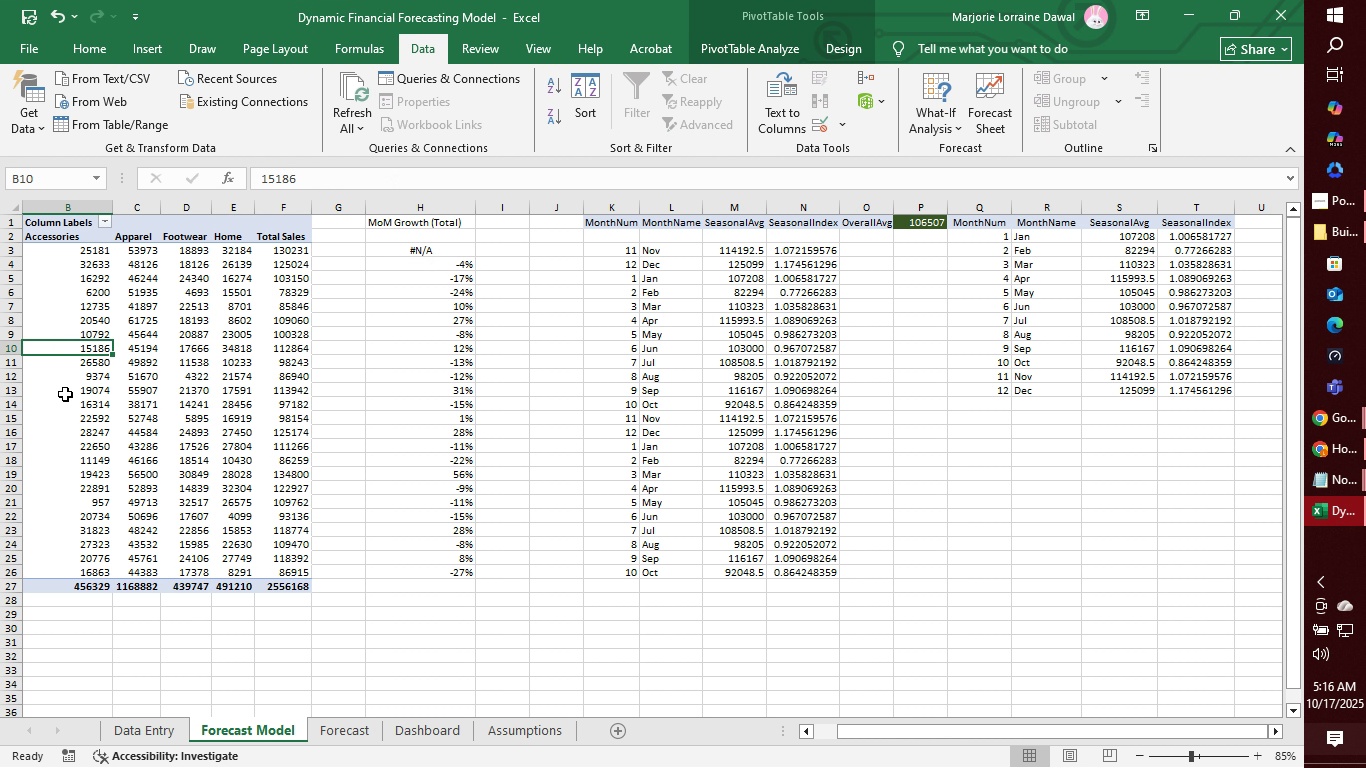 
double_click([66, 398])
 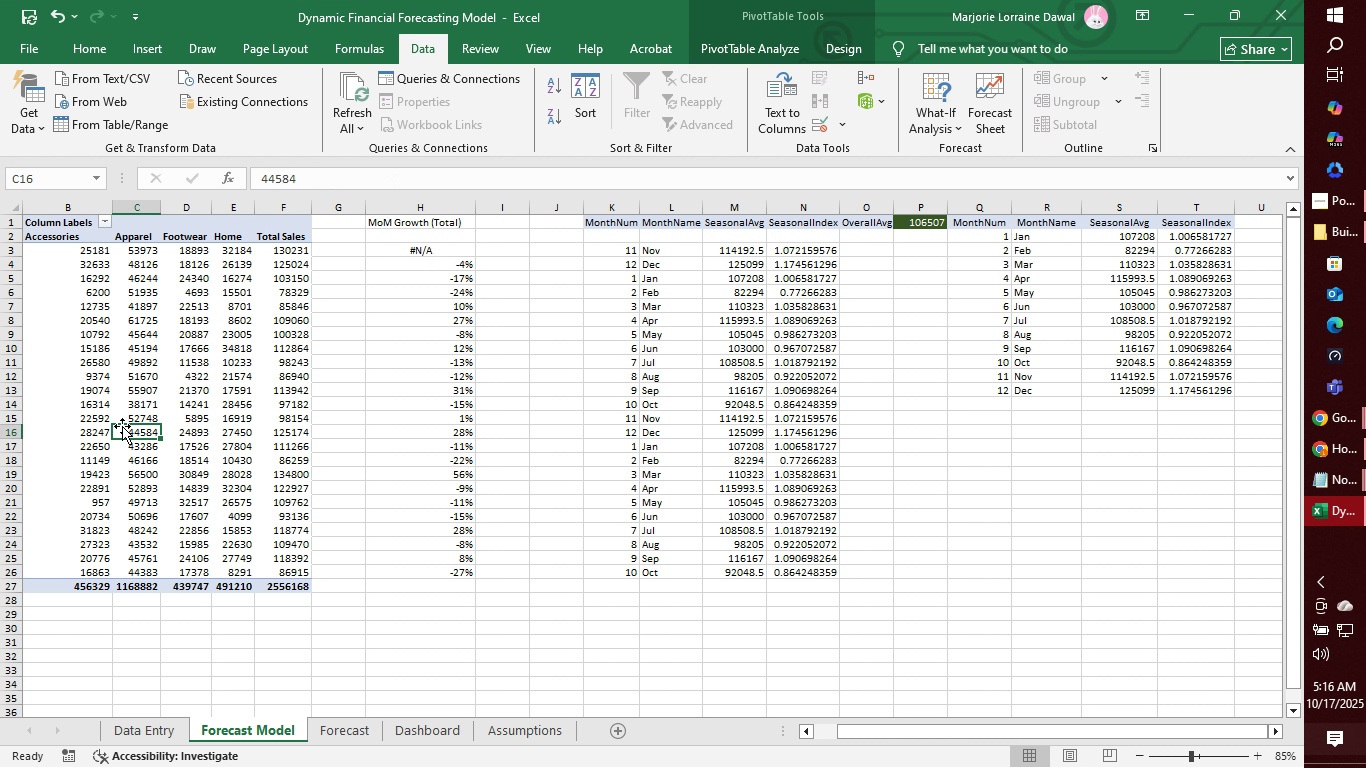 
triple_click([121, 427])
 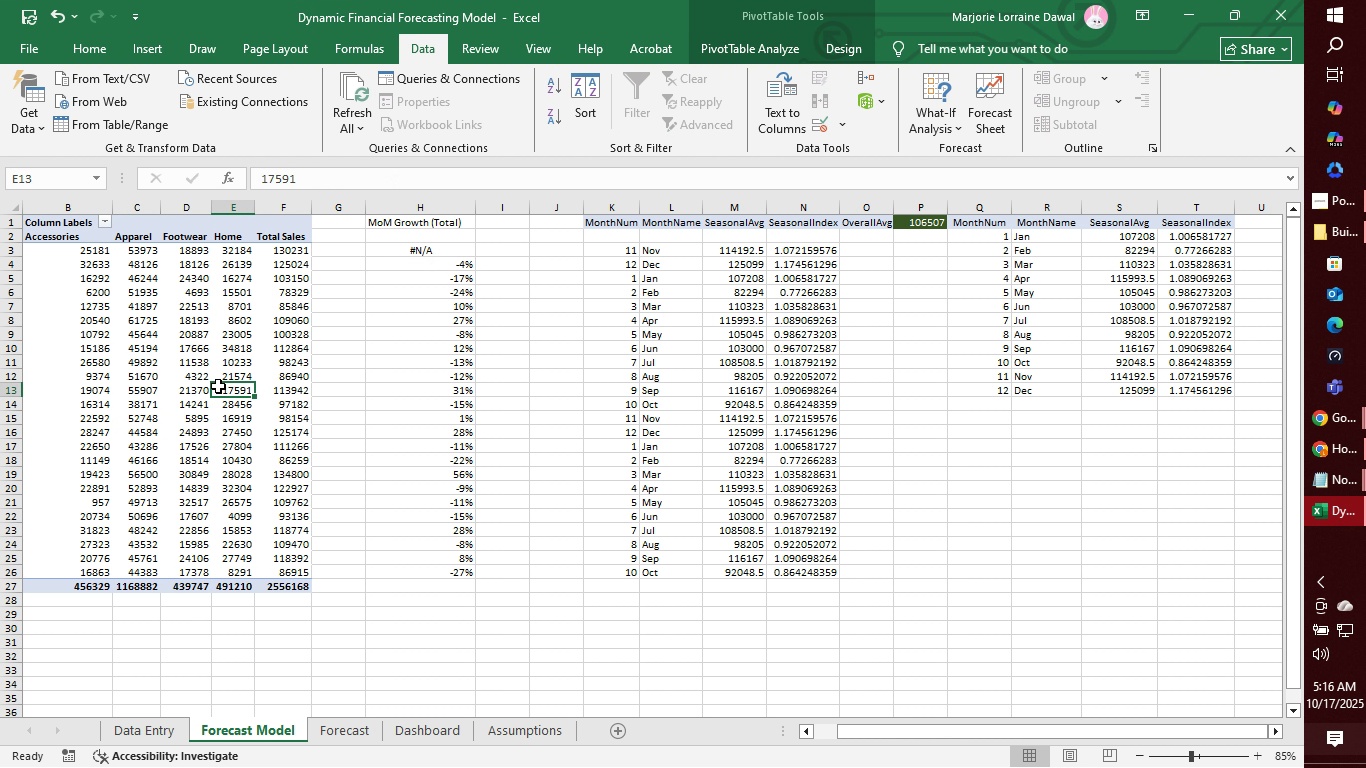 
triple_click([218, 386])
 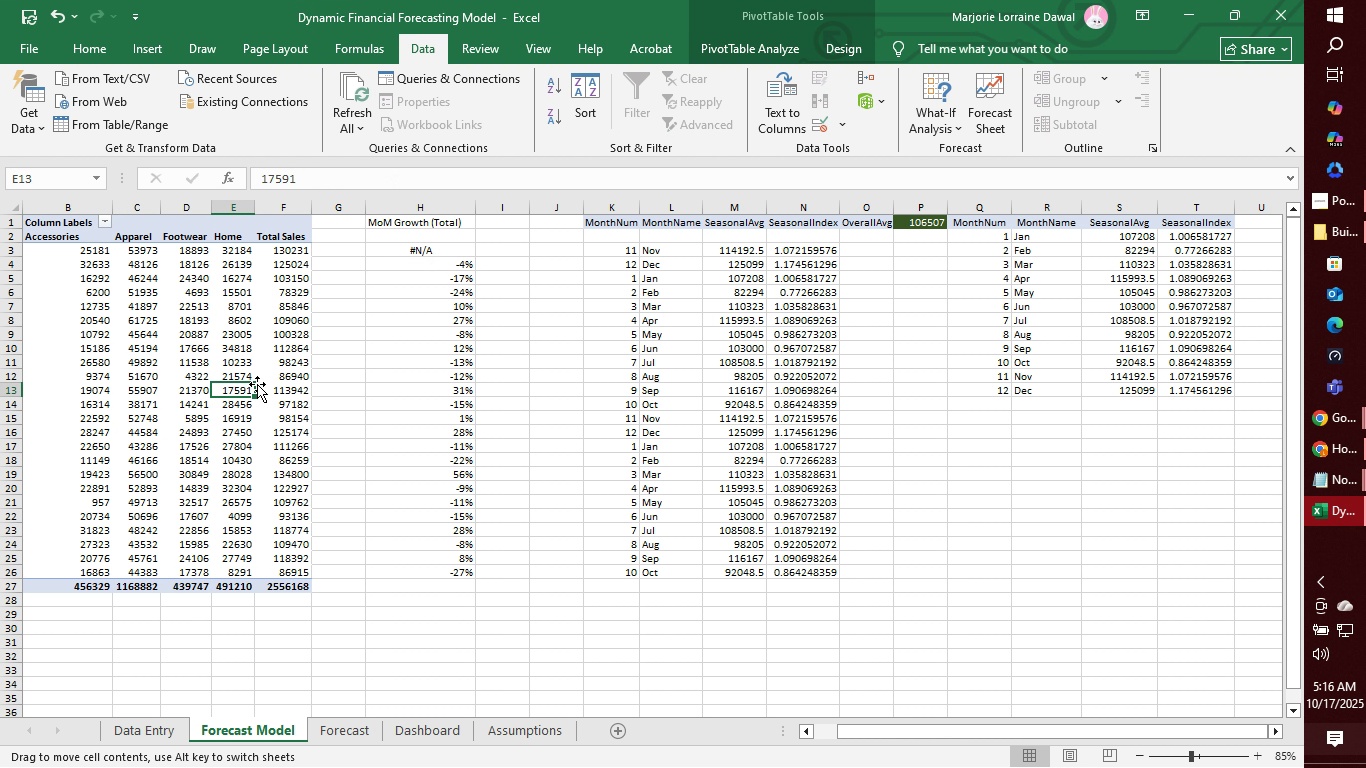 
left_click([257, 384])
 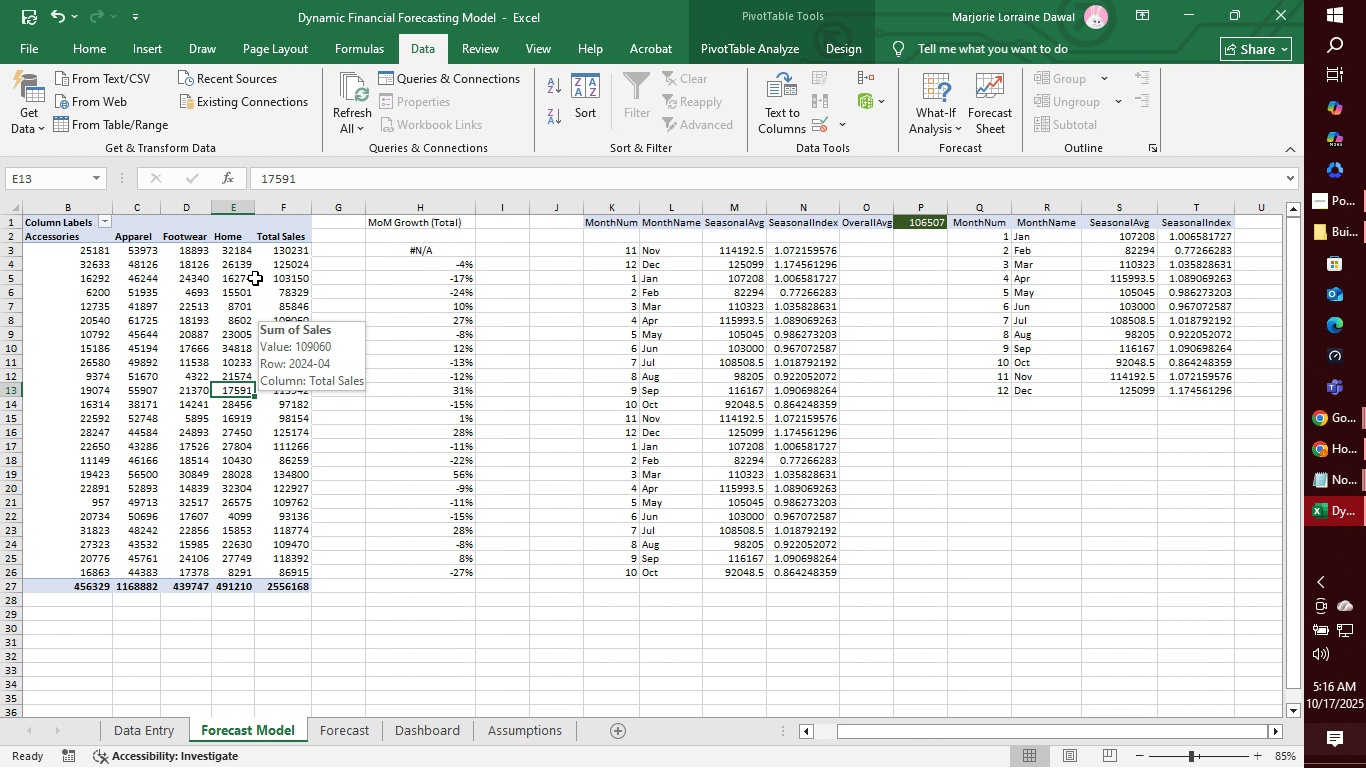 
left_click([80, 46])
 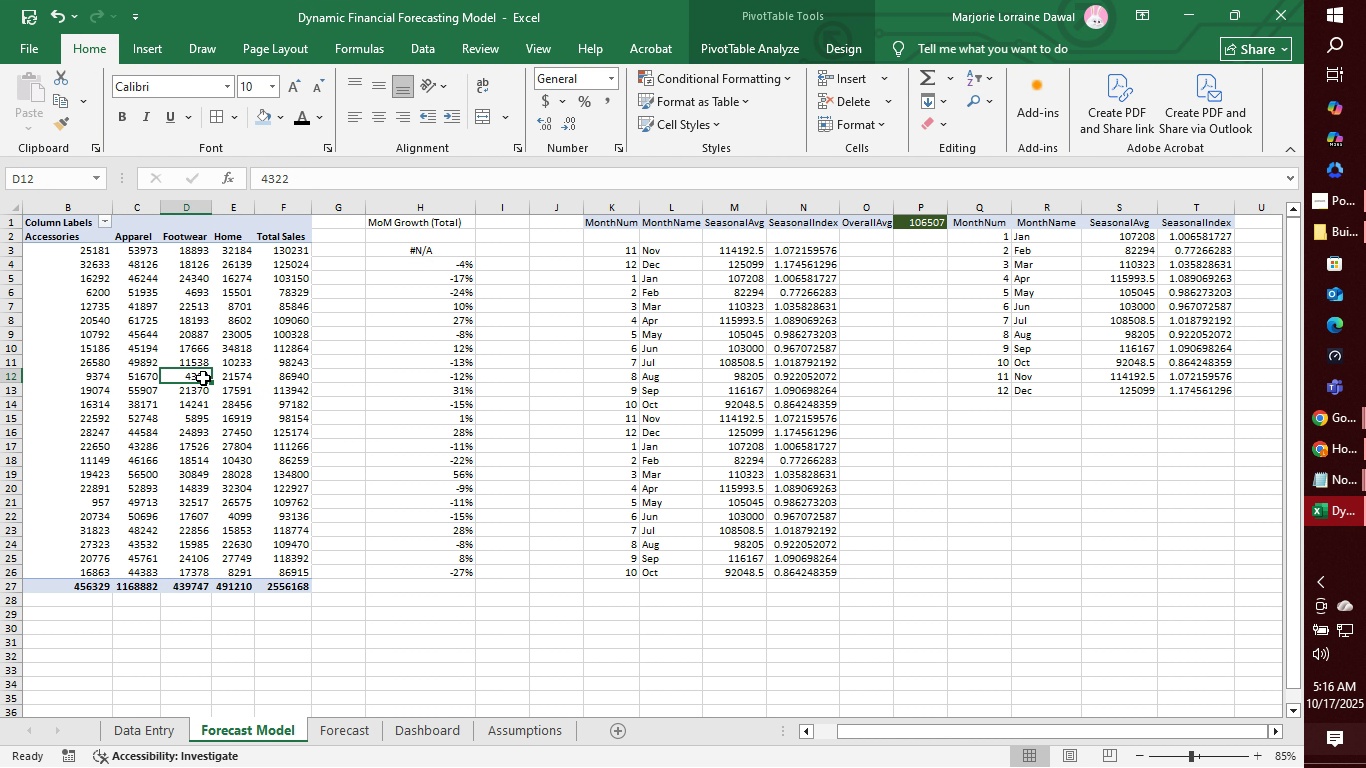 
left_click([203, 378])
 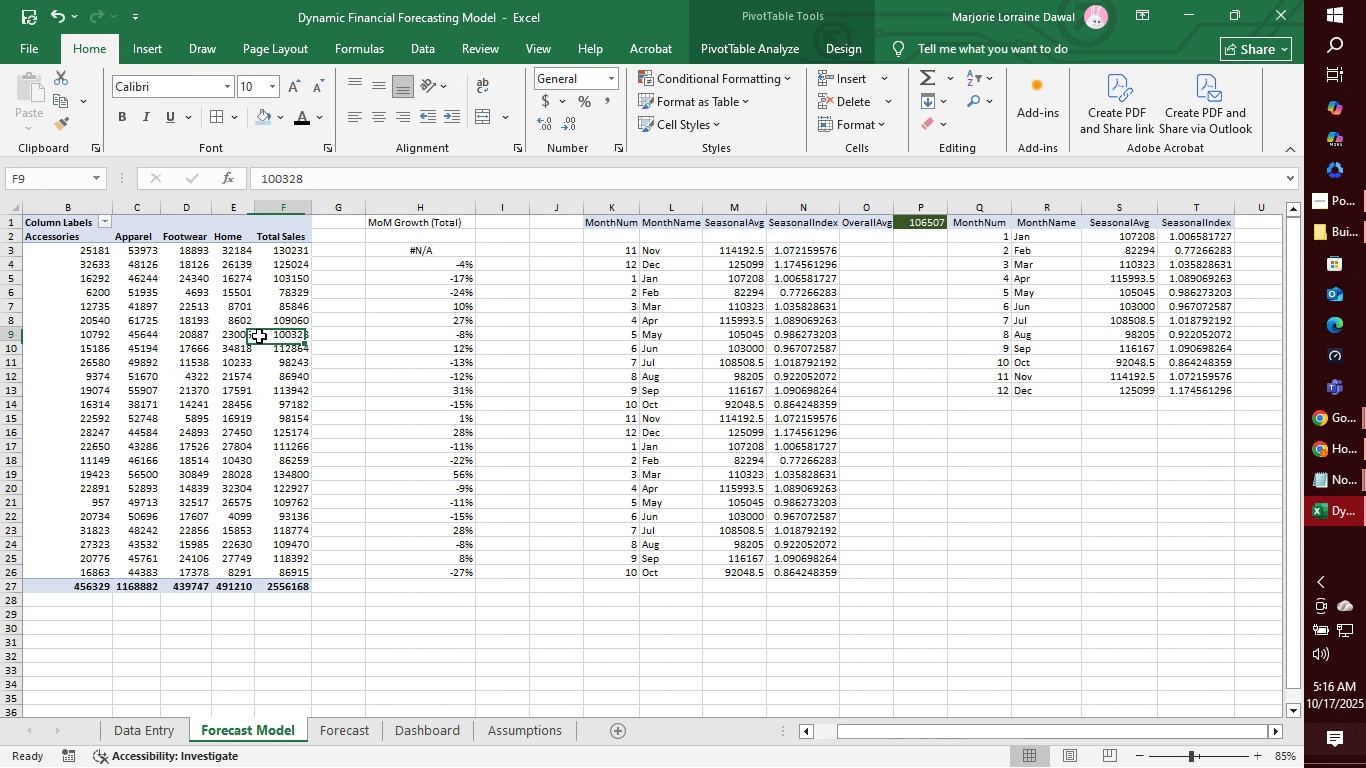 
left_click([259, 336])
 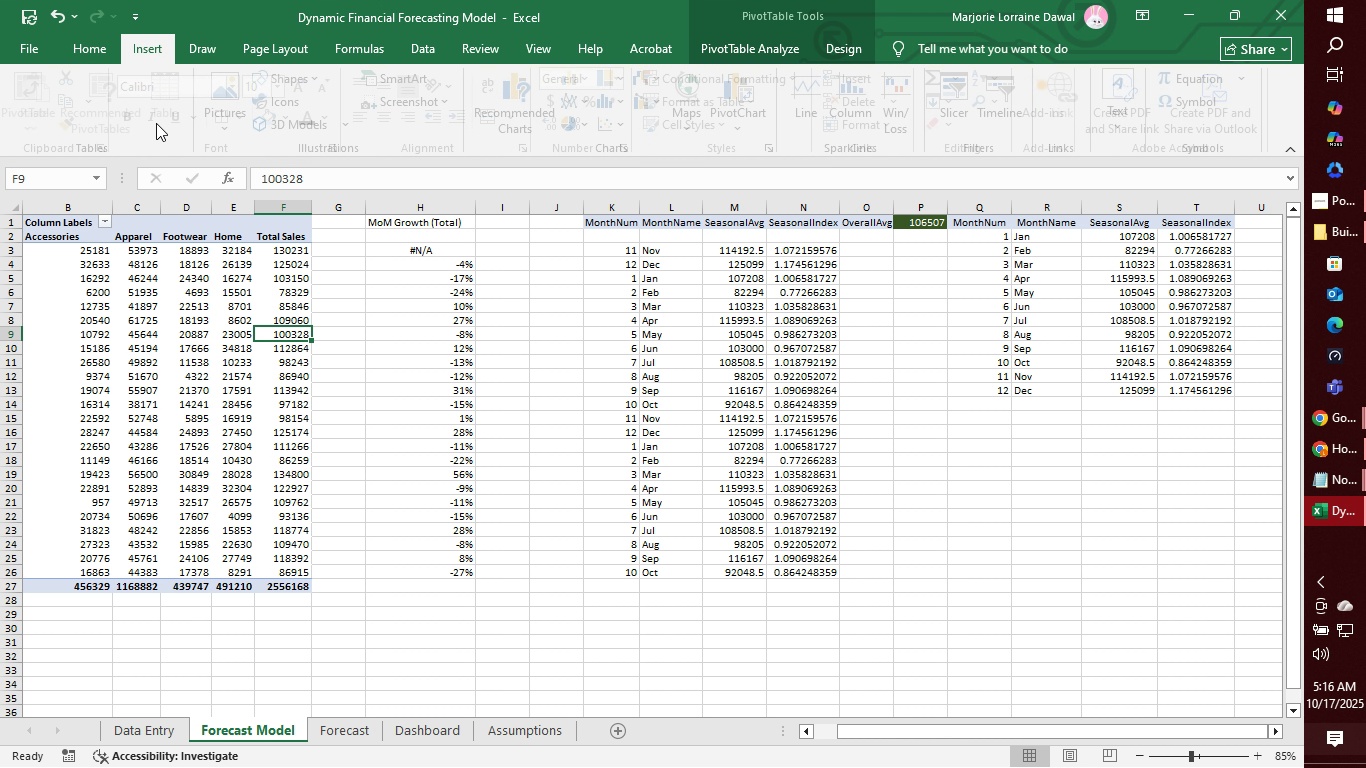 
double_click([155, 394])
 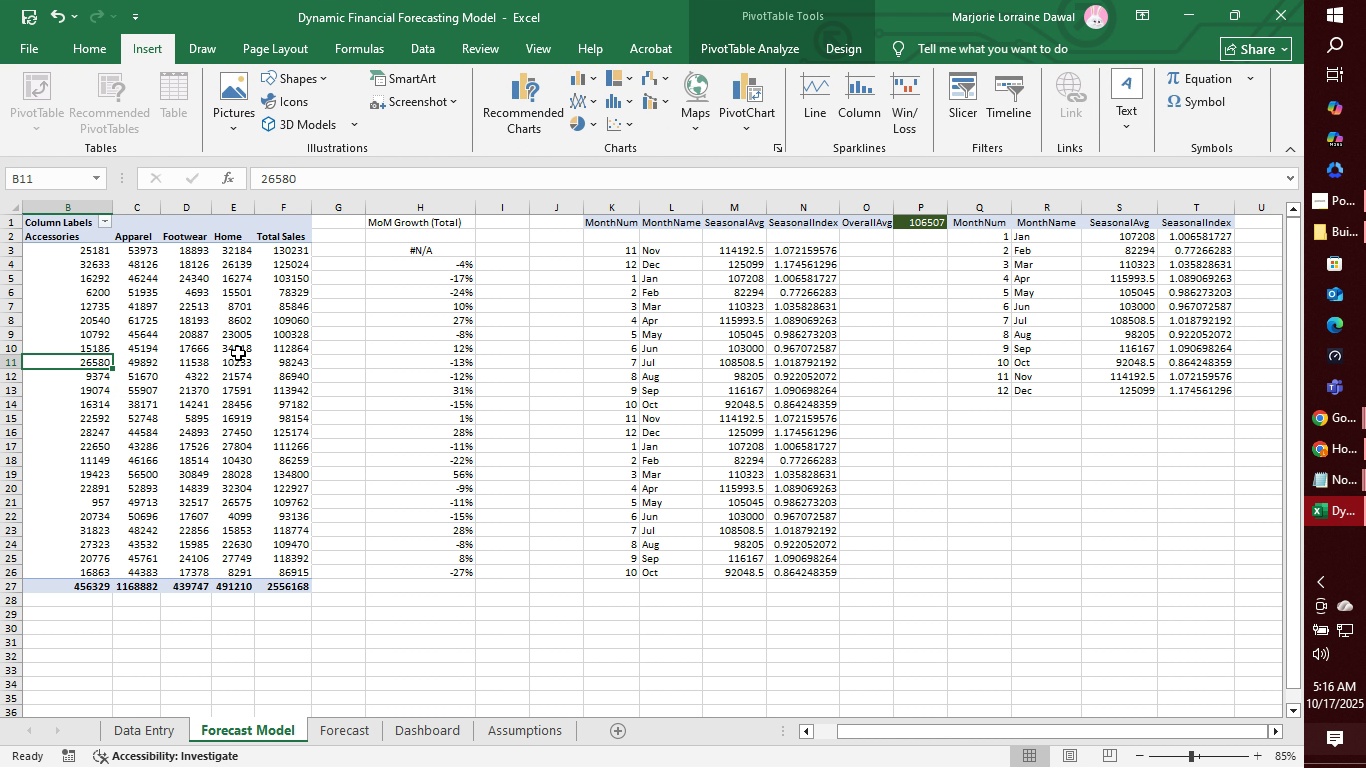 
double_click([238, 353])
 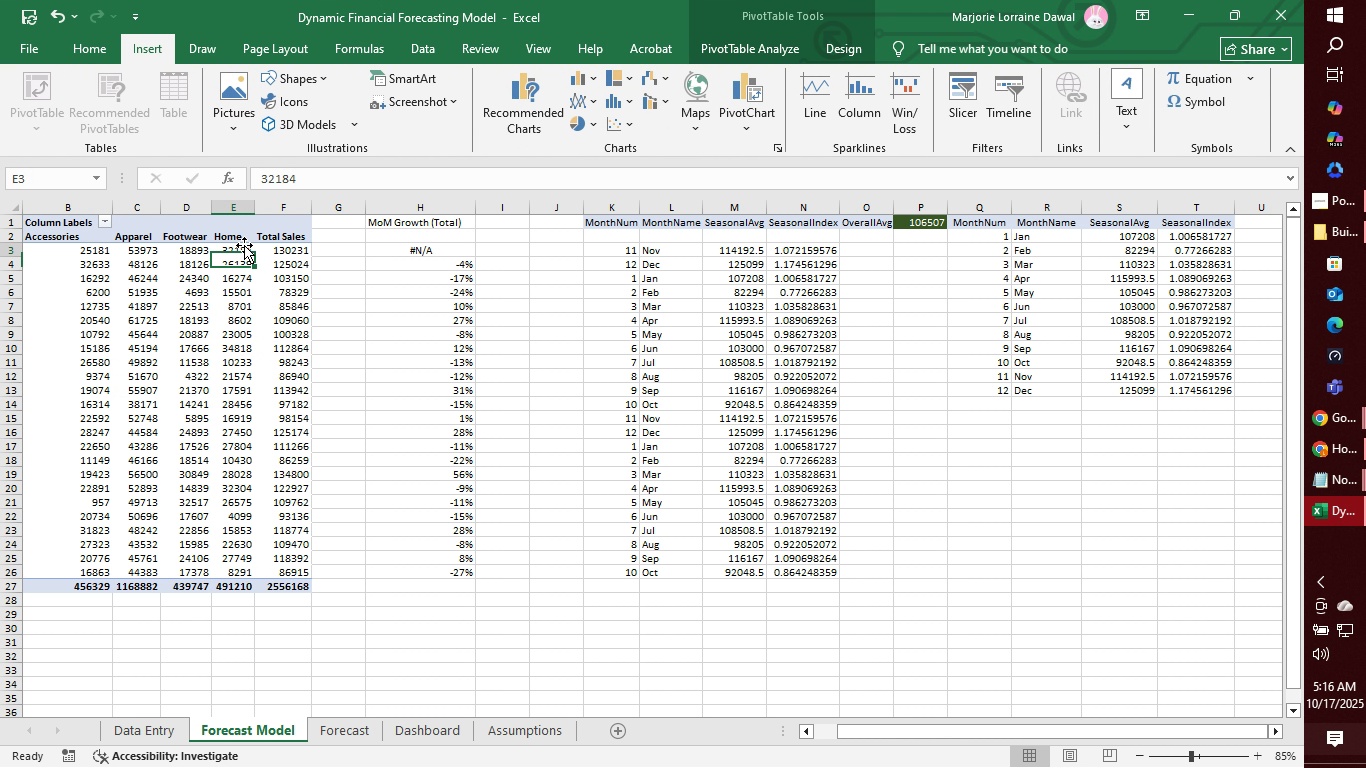 
triple_click([244, 245])
 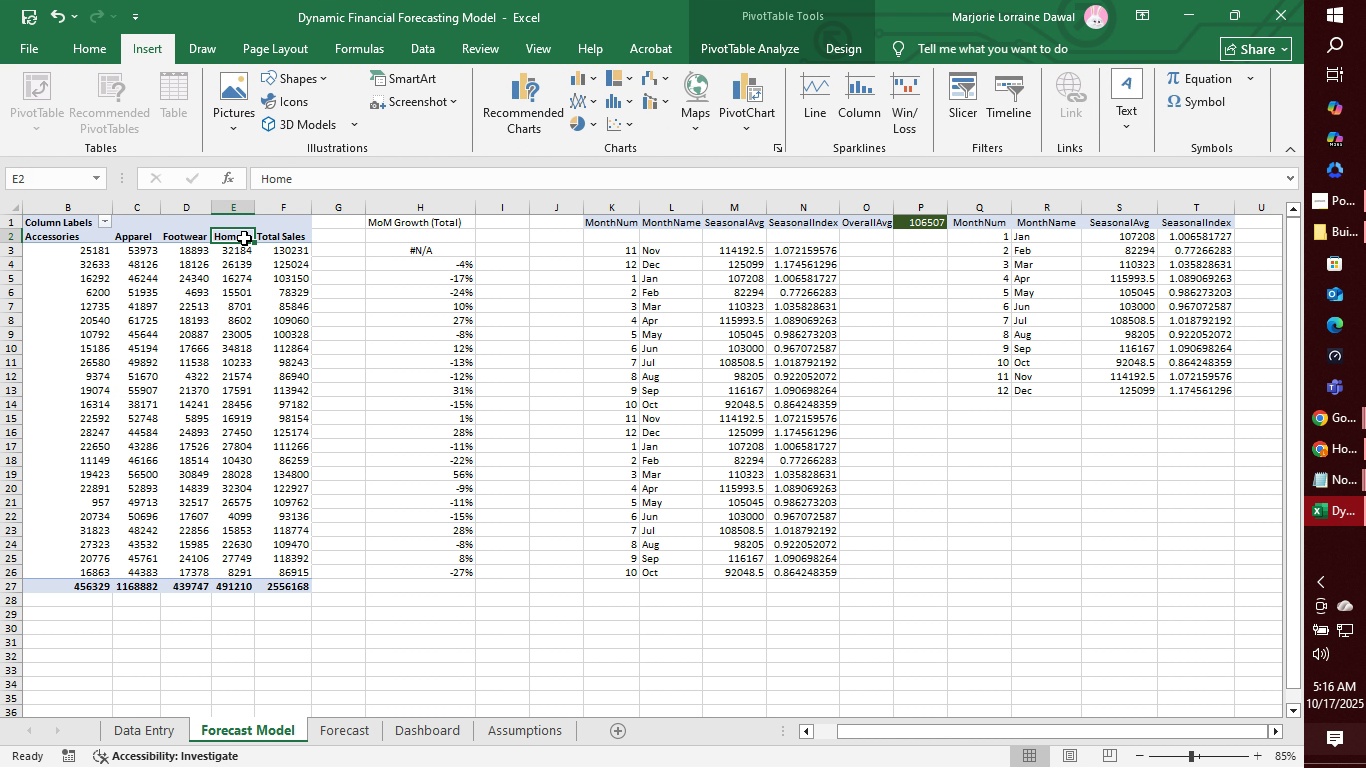 
triple_click([244, 238])
 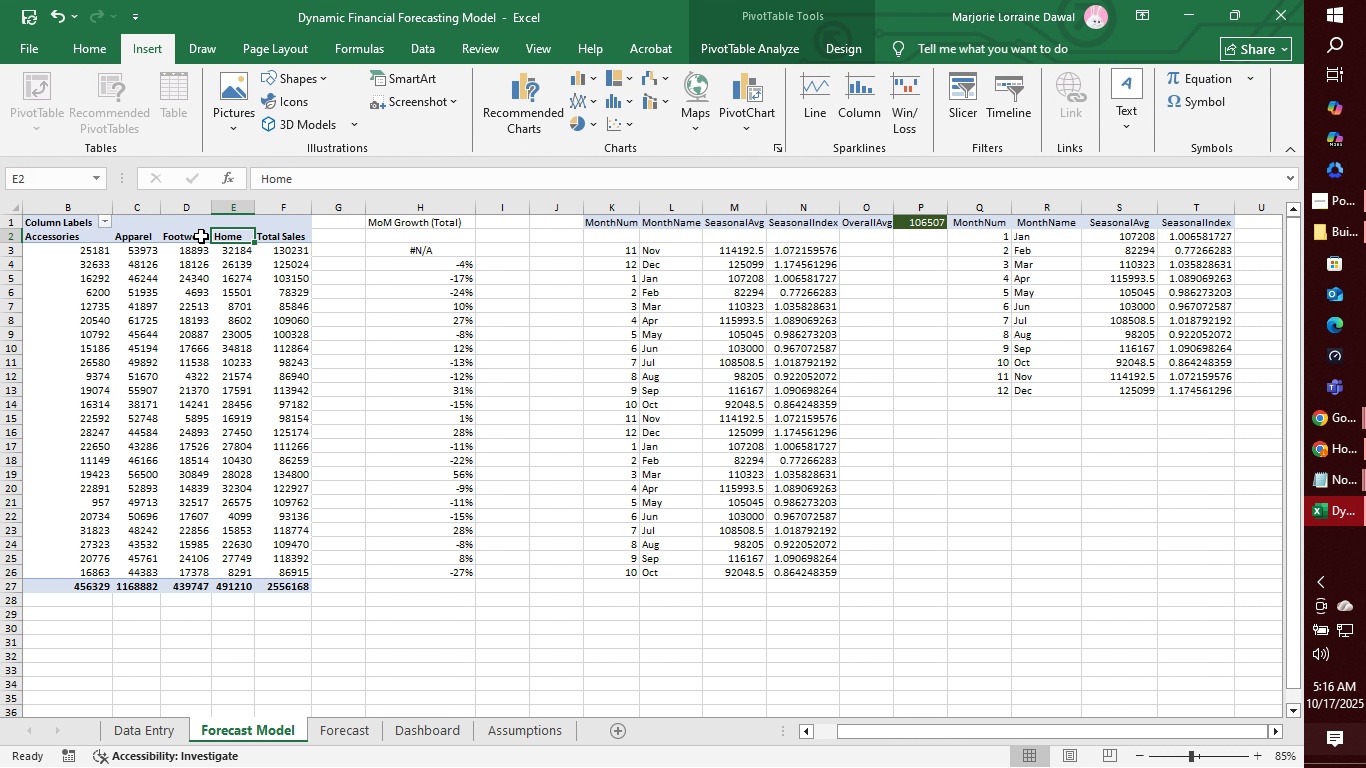 
triple_click([214, 234])
 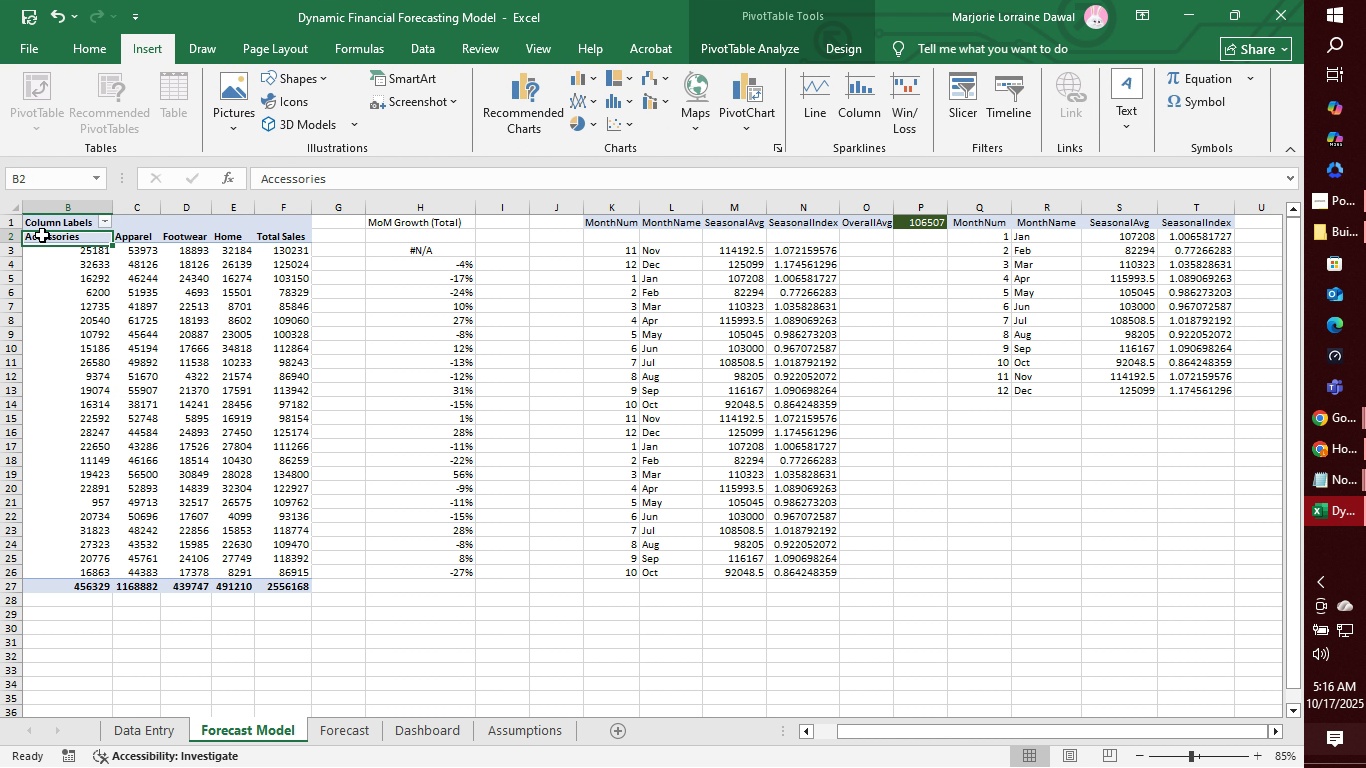 
double_click([42, 235])
 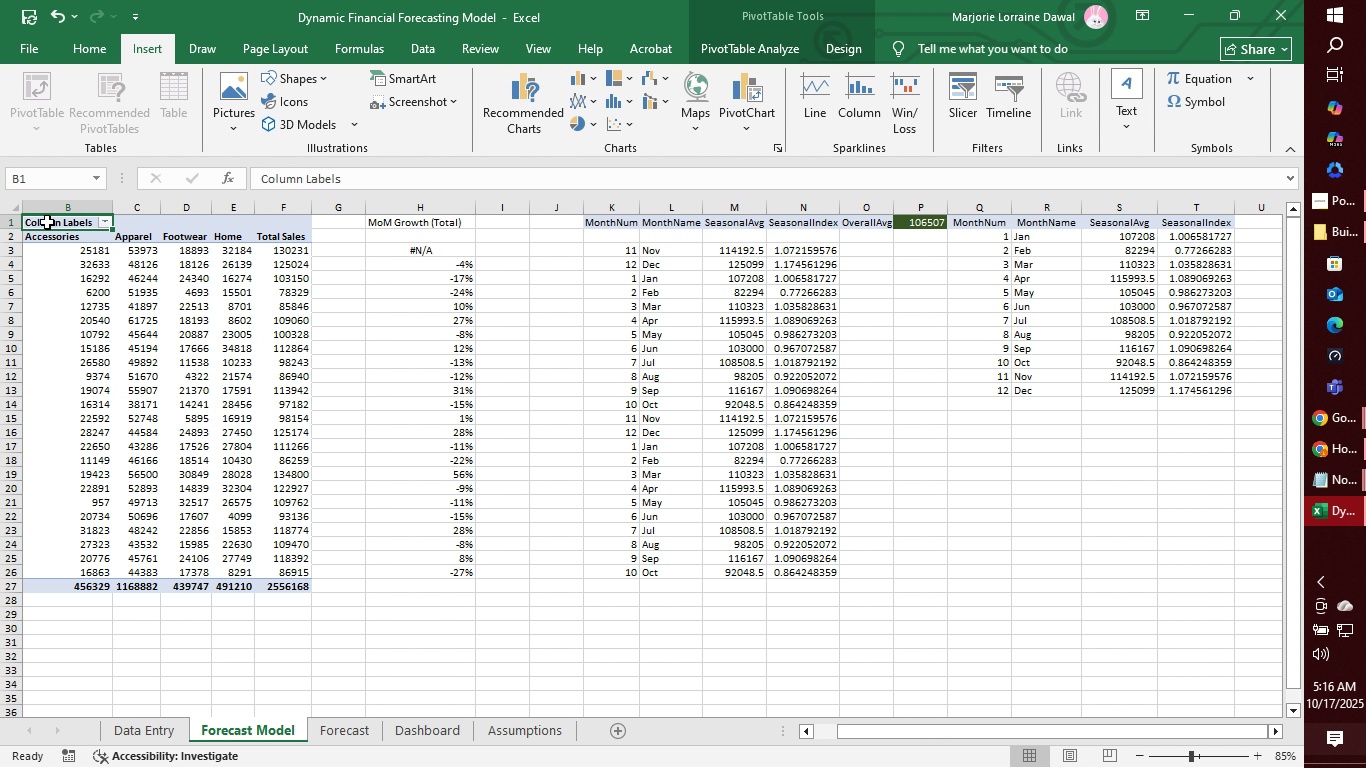 
triple_click([47, 222])
 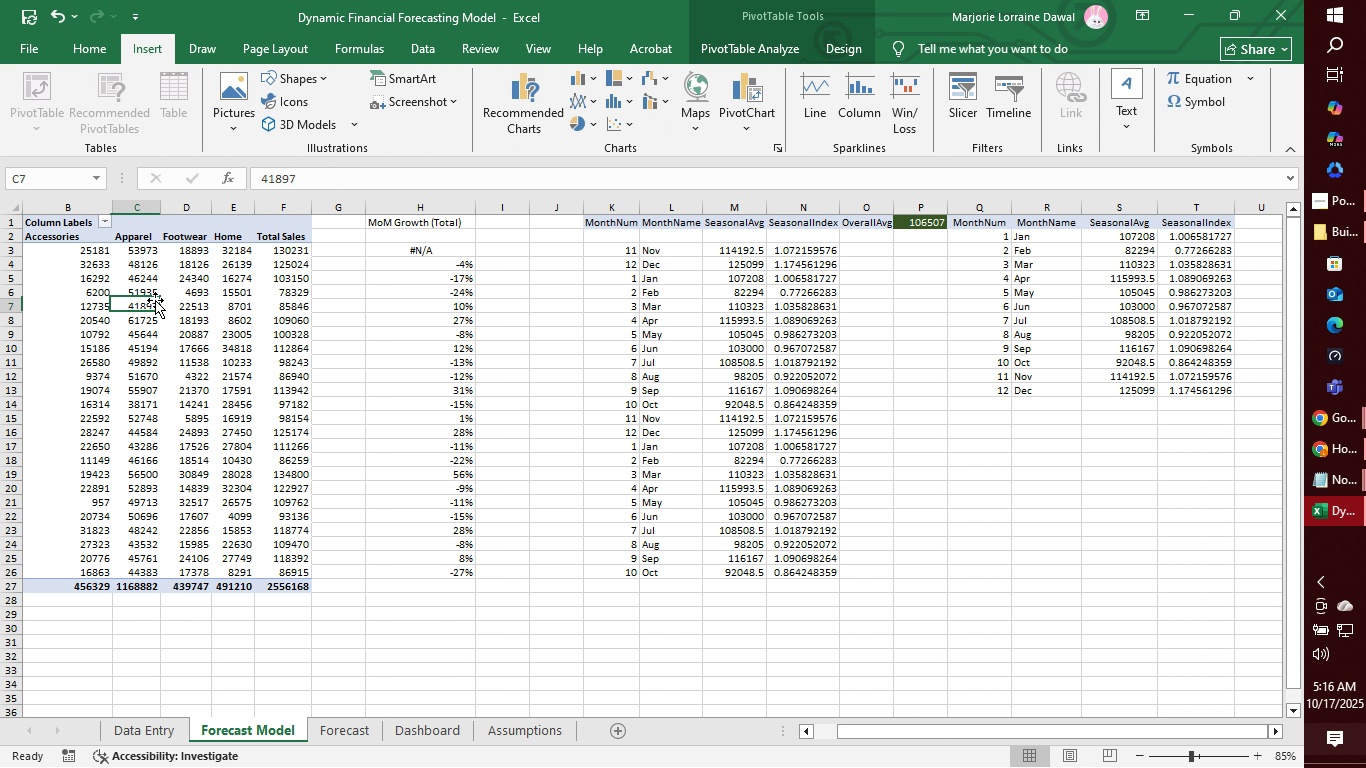 
triple_click([155, 300])
 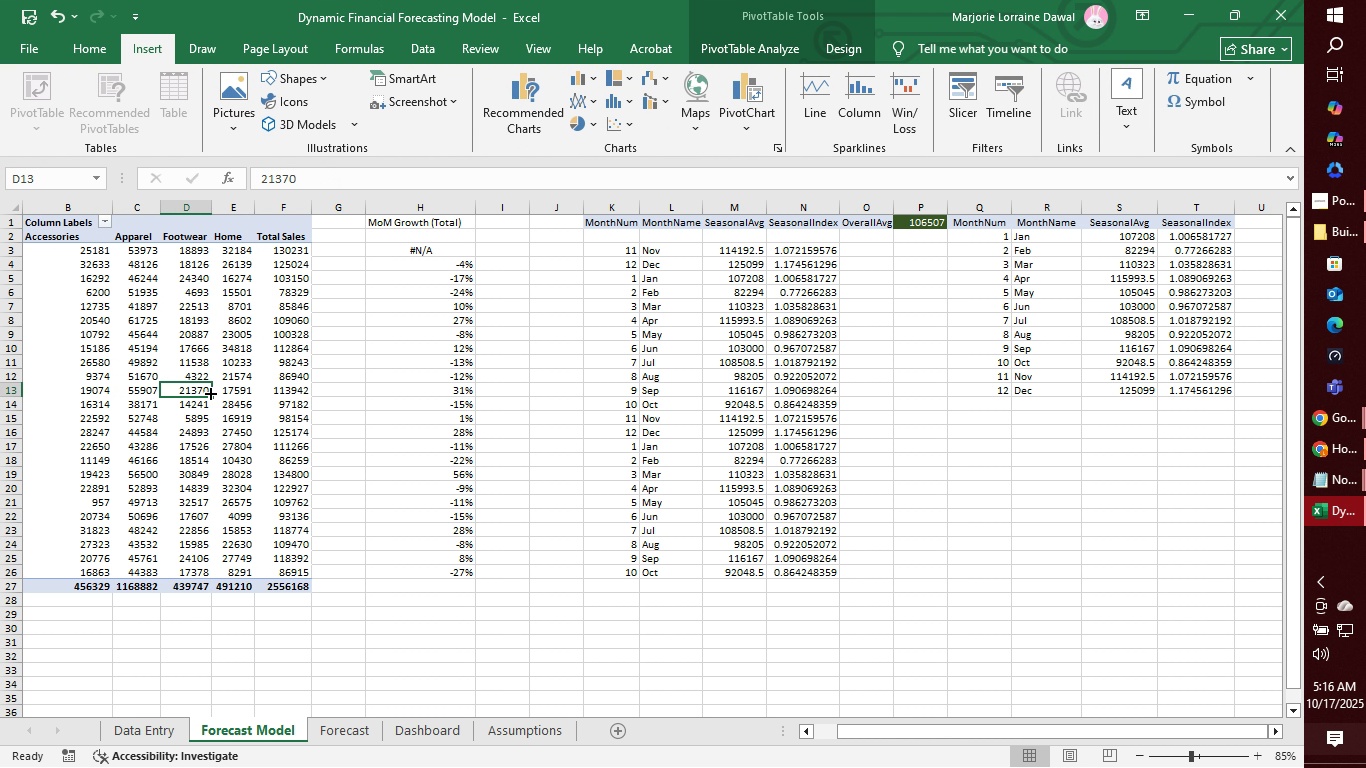 
triple_click([208, 386])
 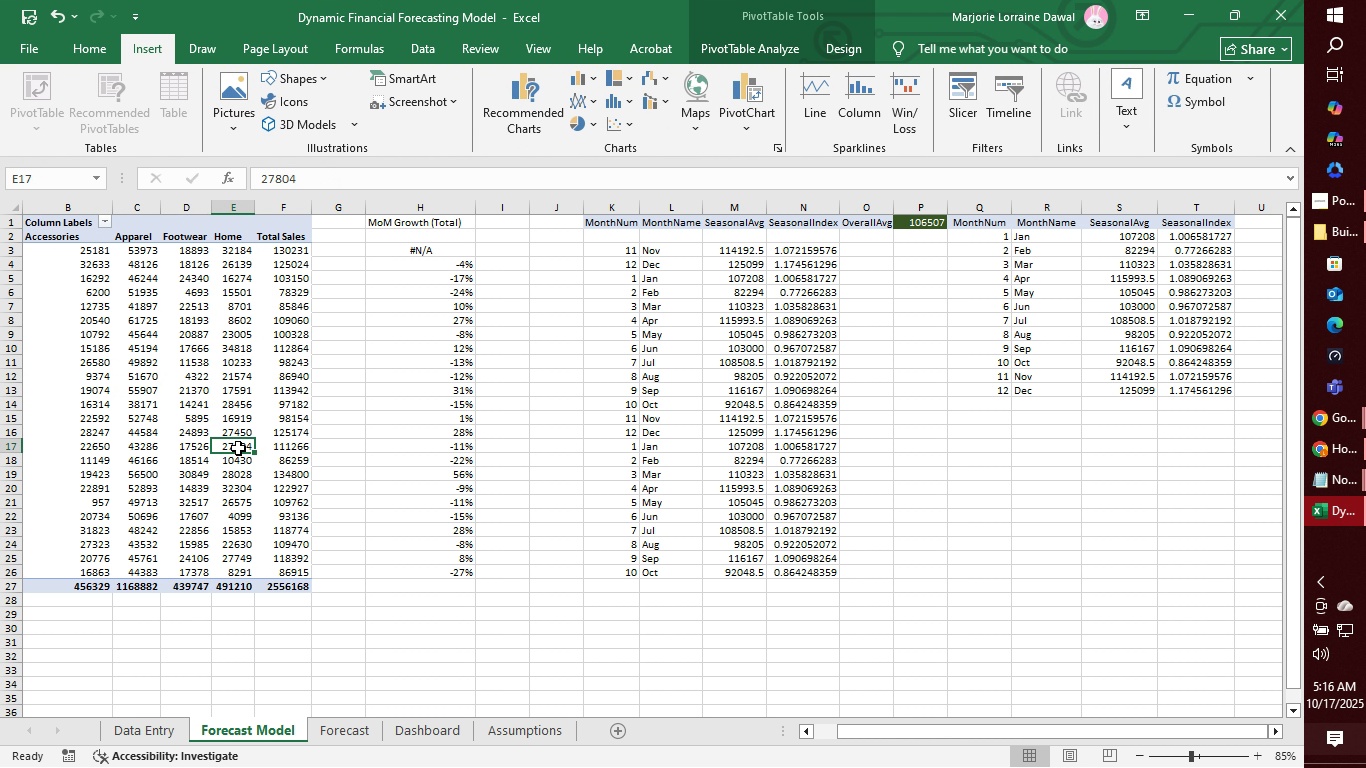 
triple_click([238, 448])
 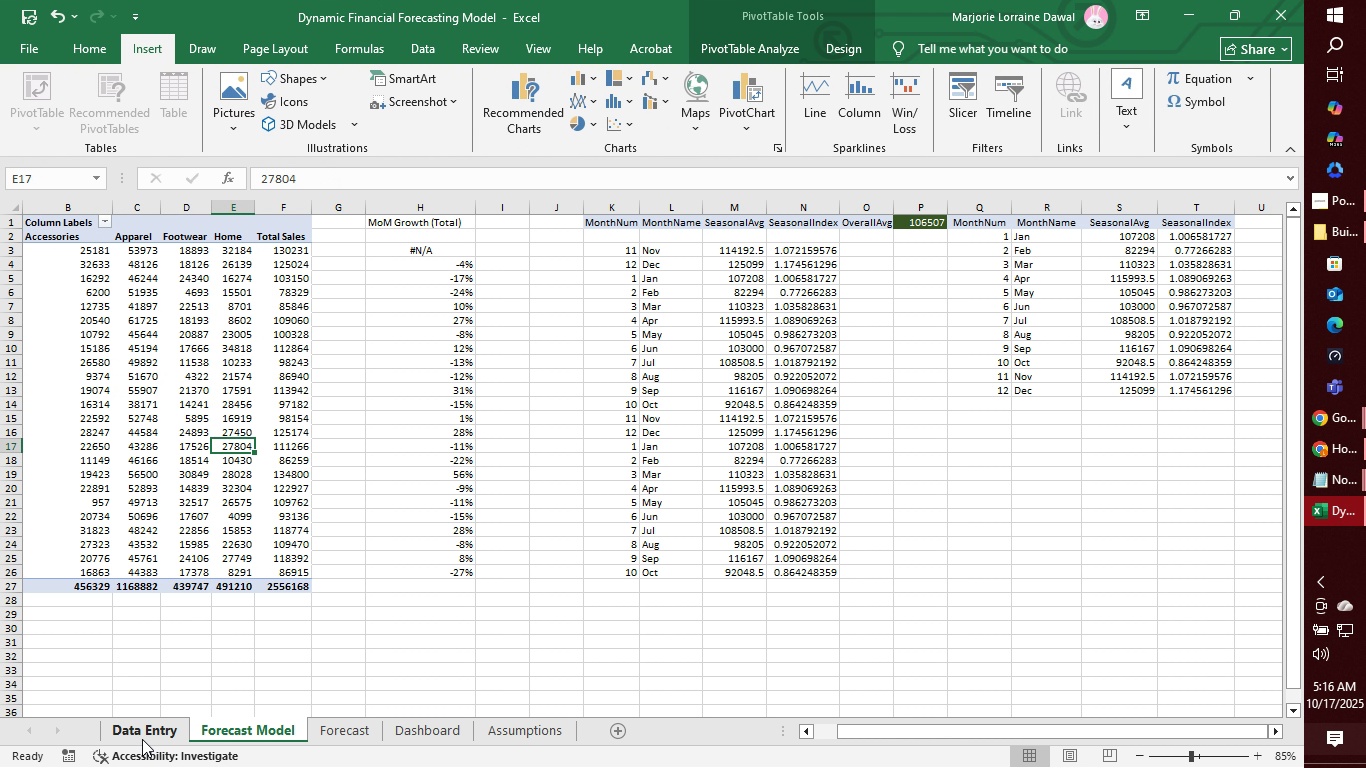 
left_click([142, 739])
 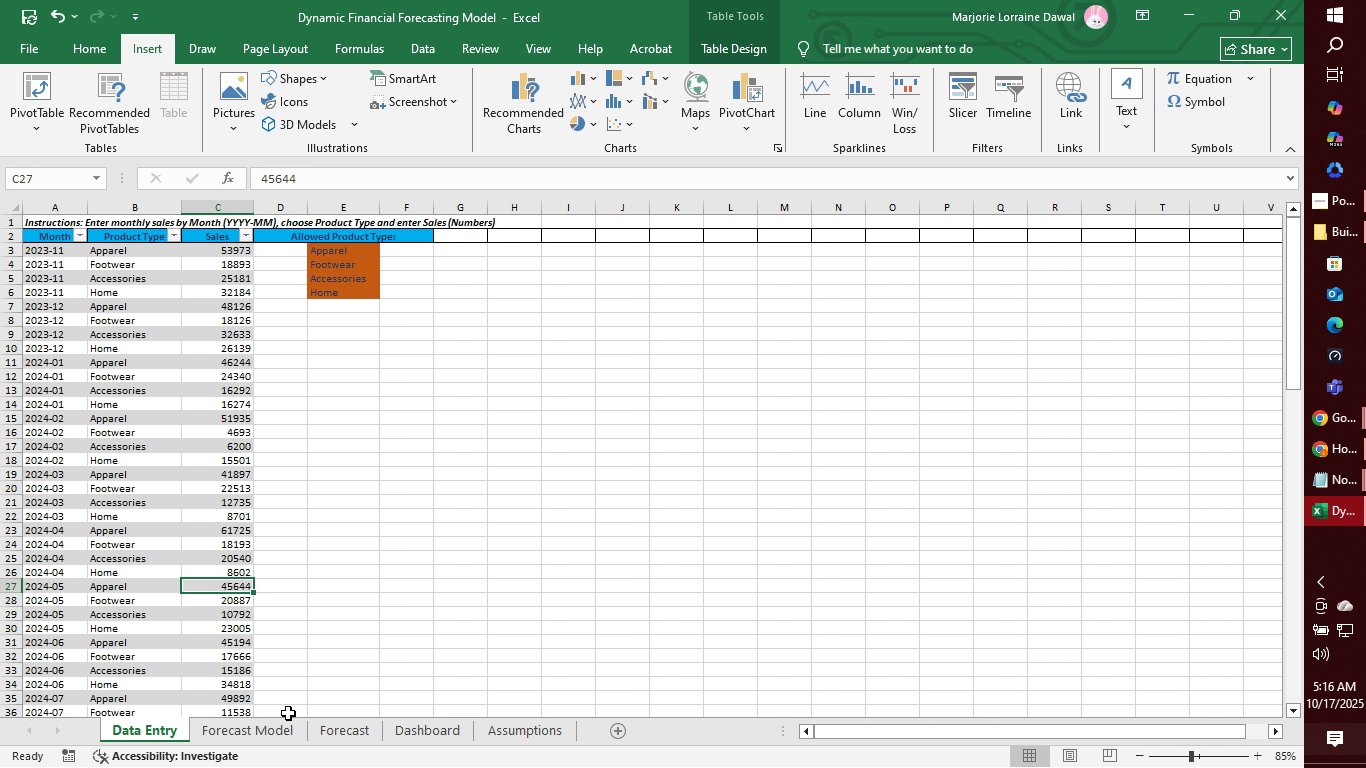 
left_click([267, 736])
 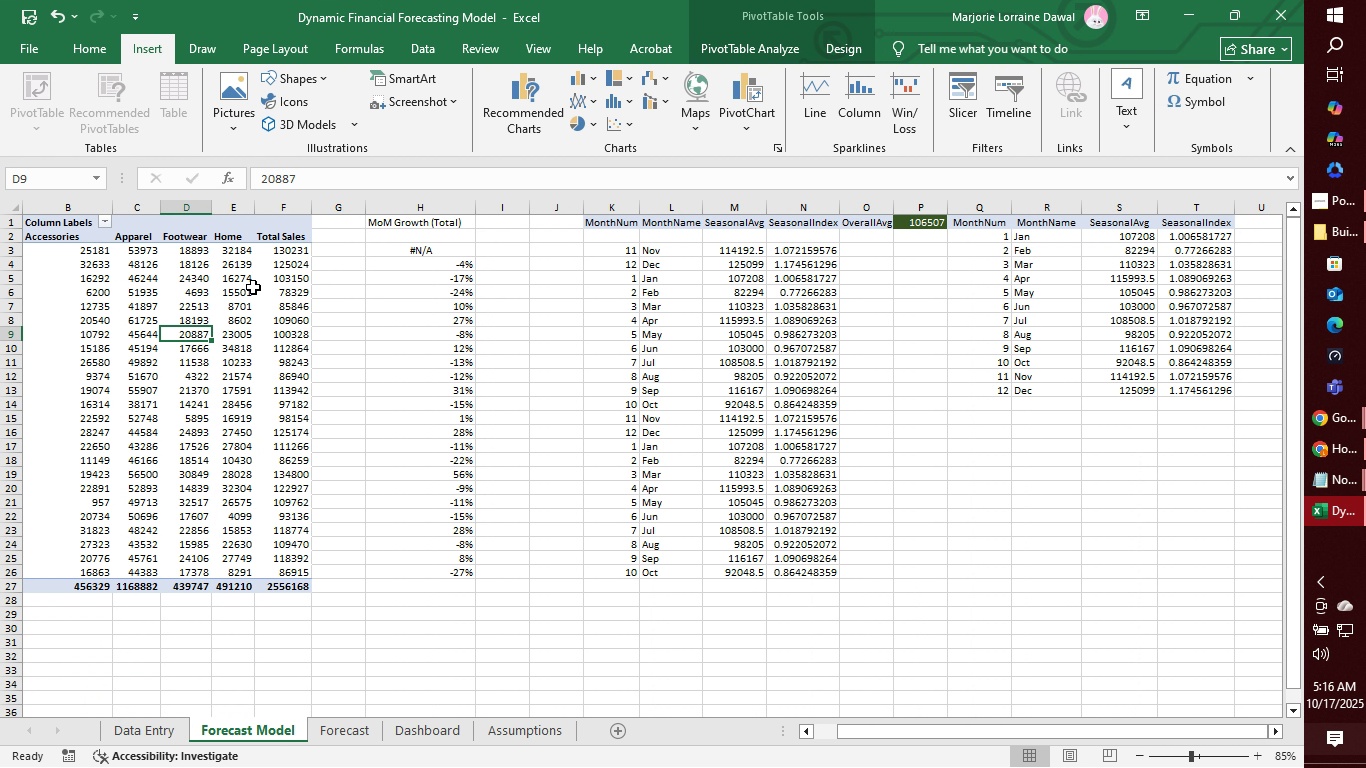 
double_click([257, 285])
 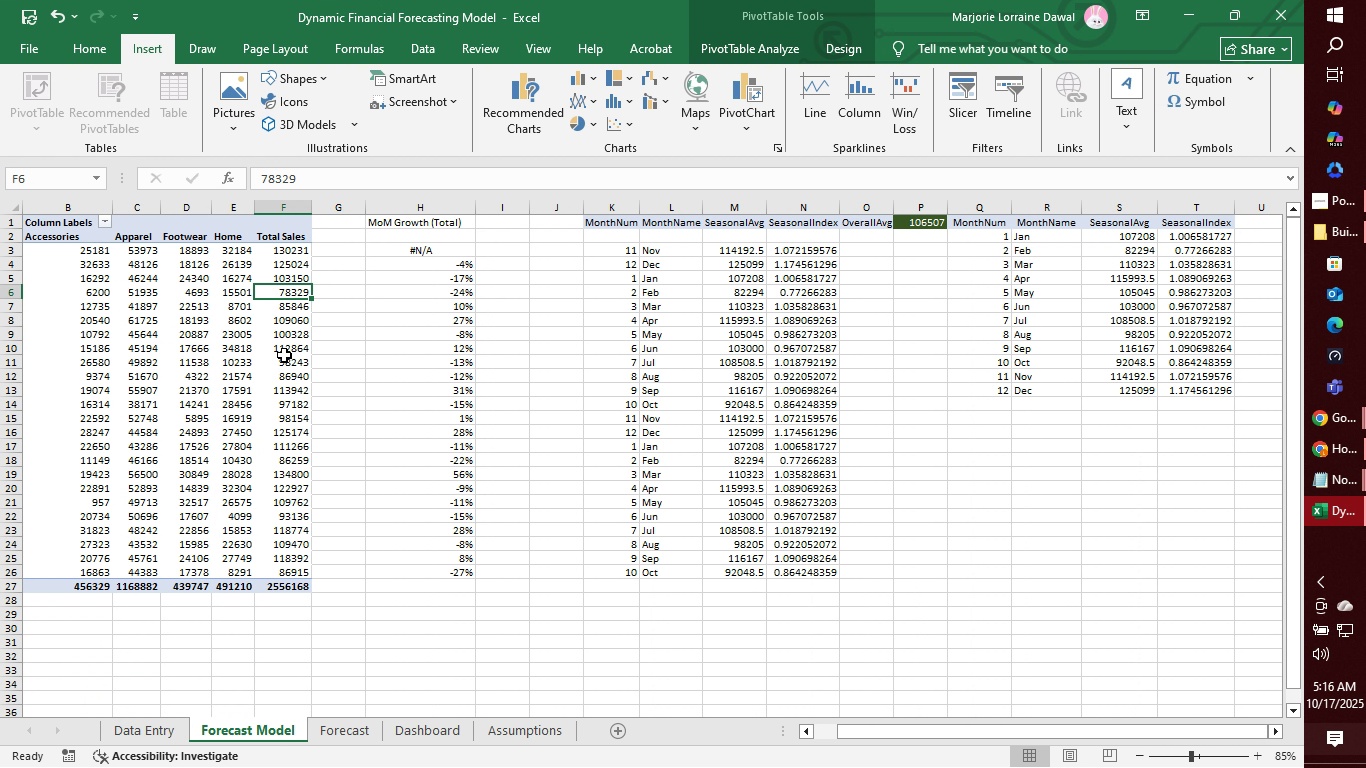 
left_click([282, 364])
 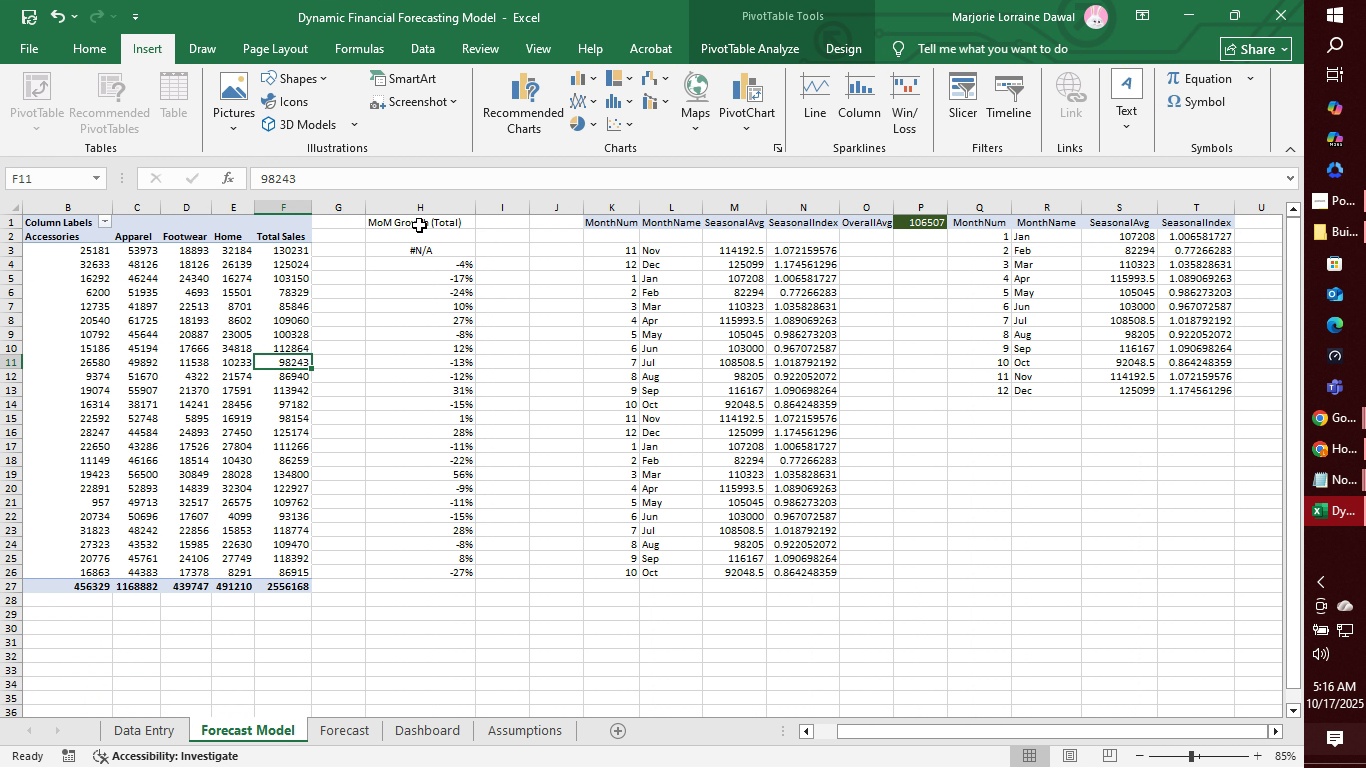 
left_click([428, 223])
 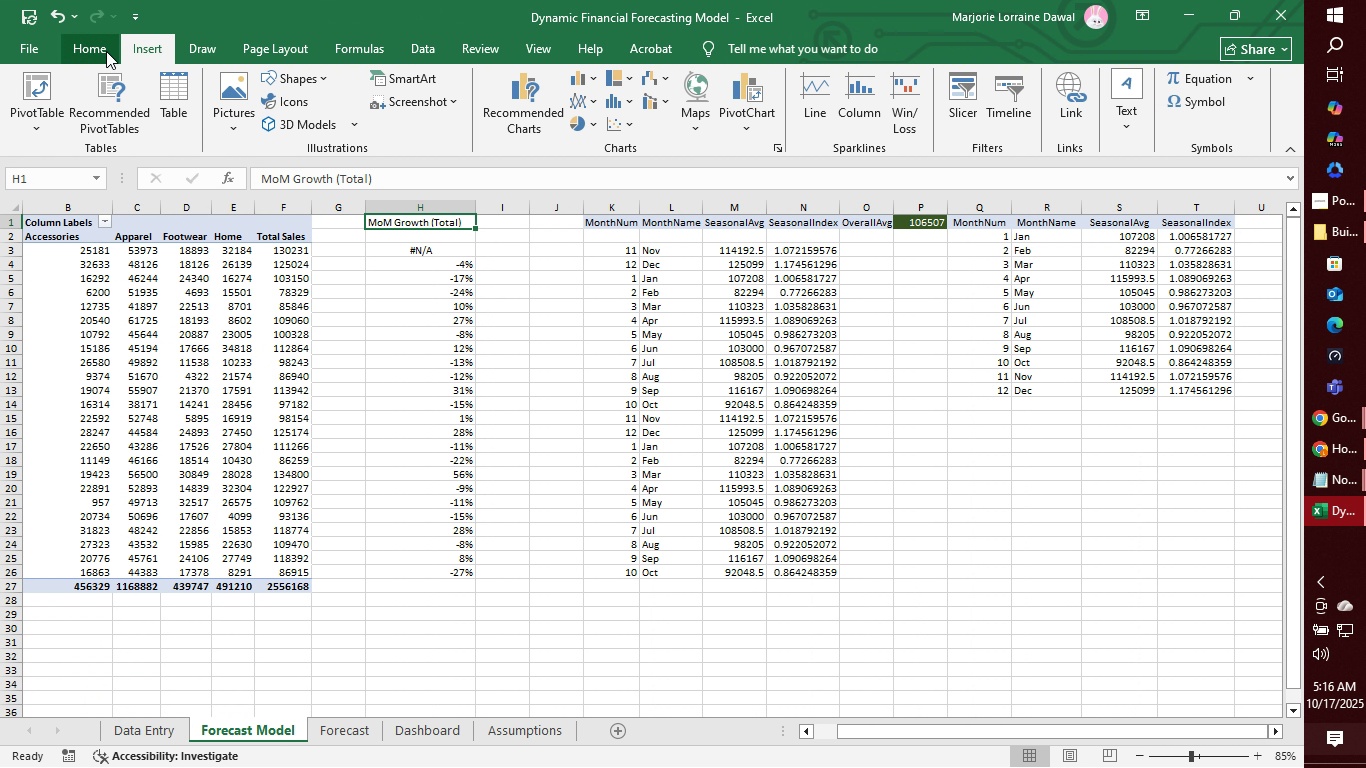 
left_click([101, 50])
 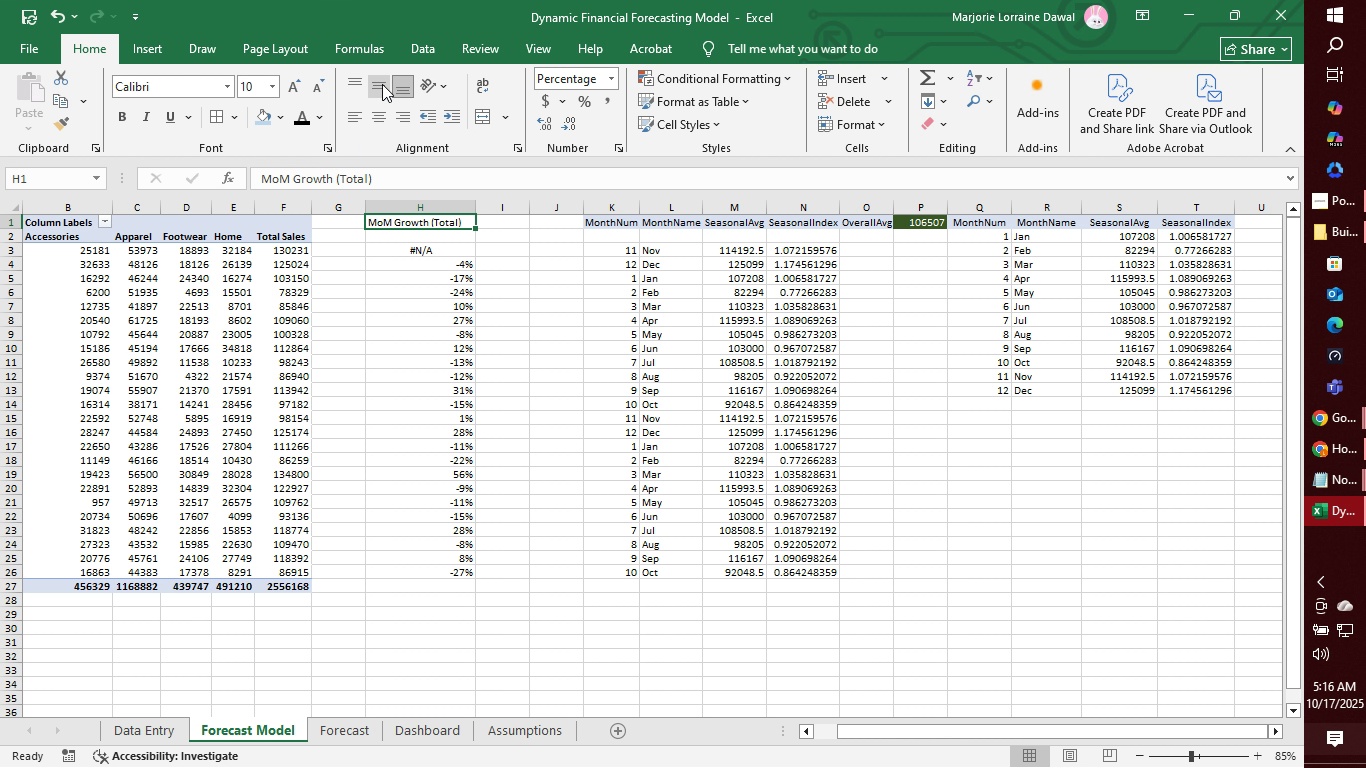 
left_click([382, 80])
 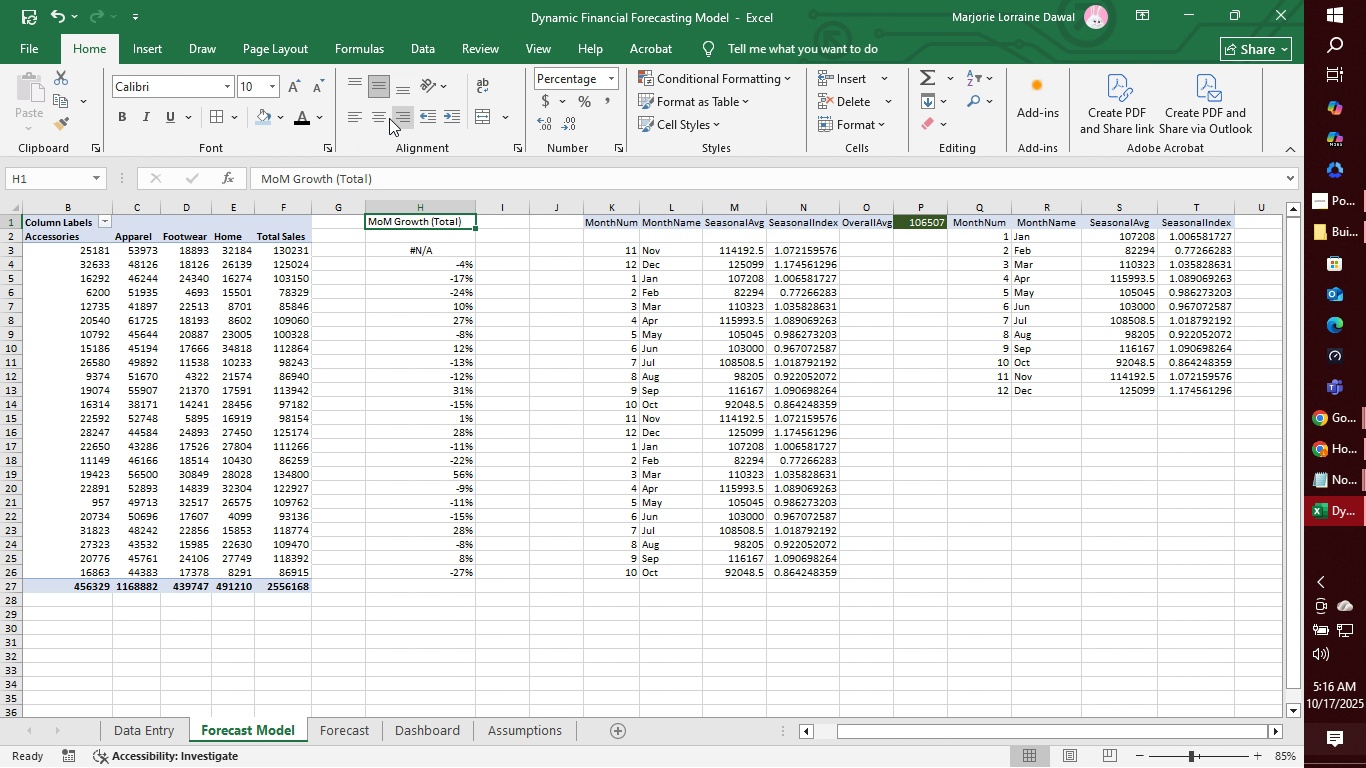 
left_click([379, 117])
 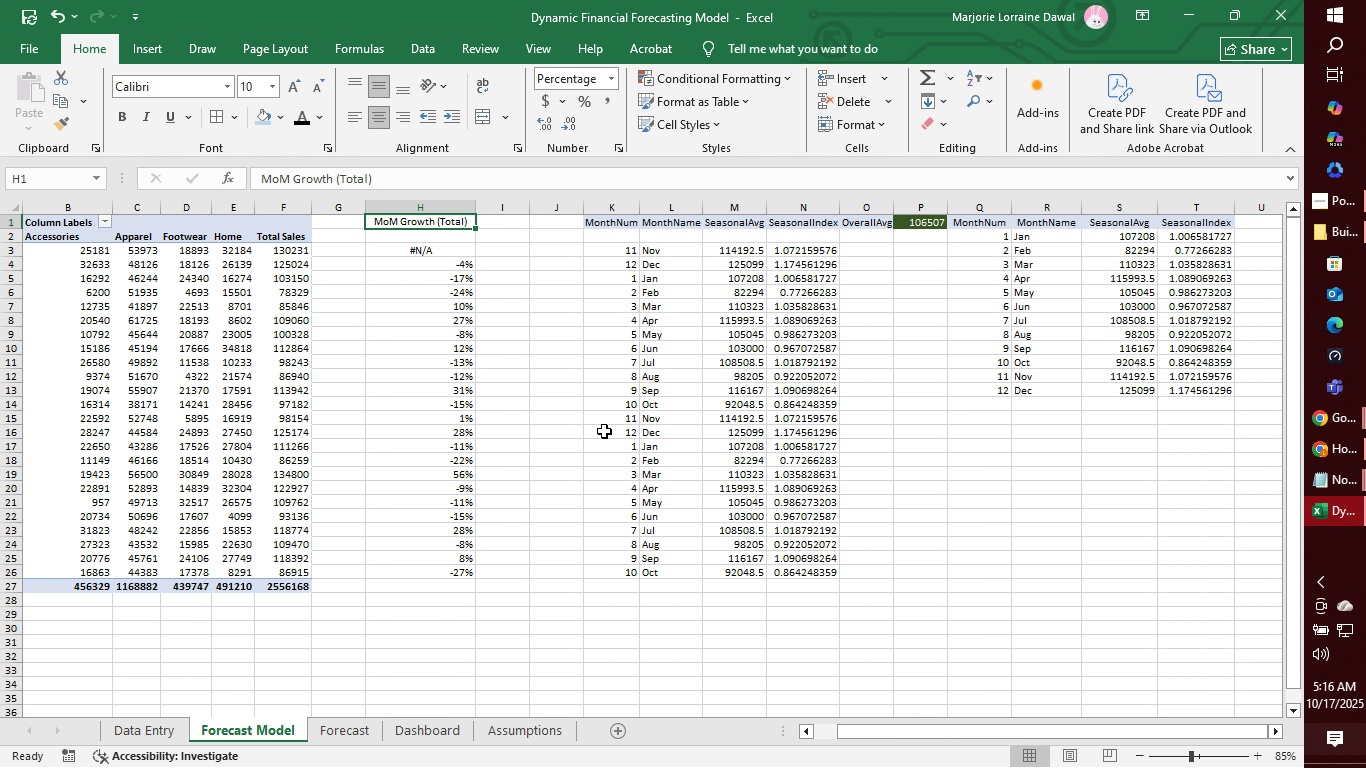 
wait(5.88)
 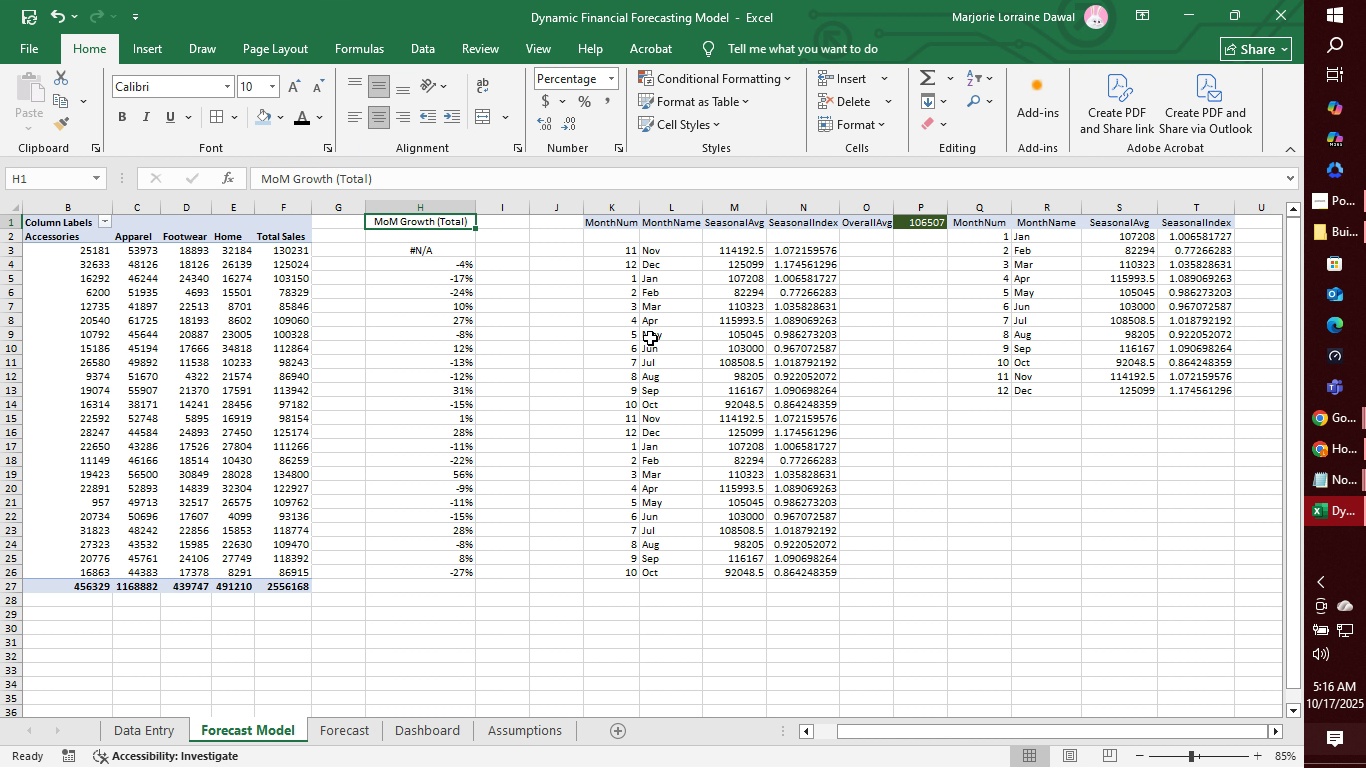 
left_click([722, 412])
 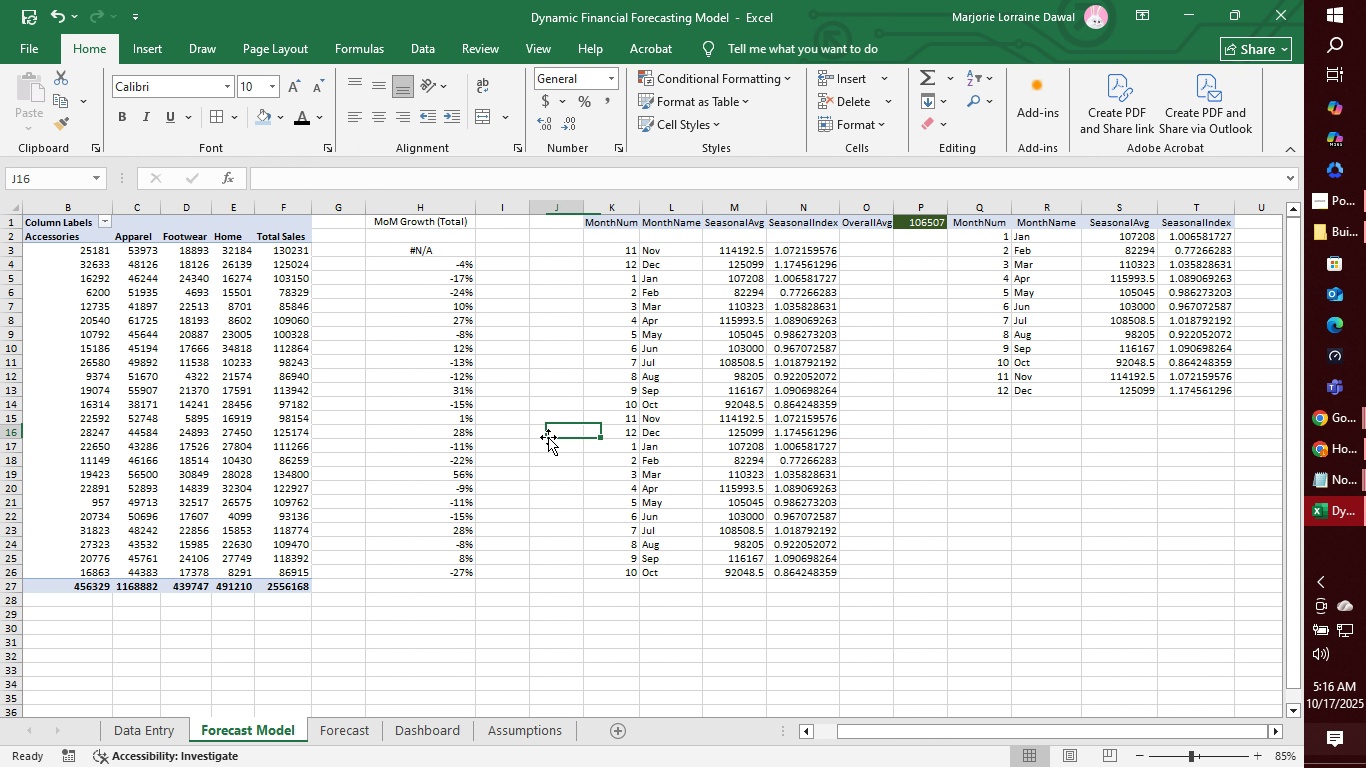 
left_click([548, 437])
 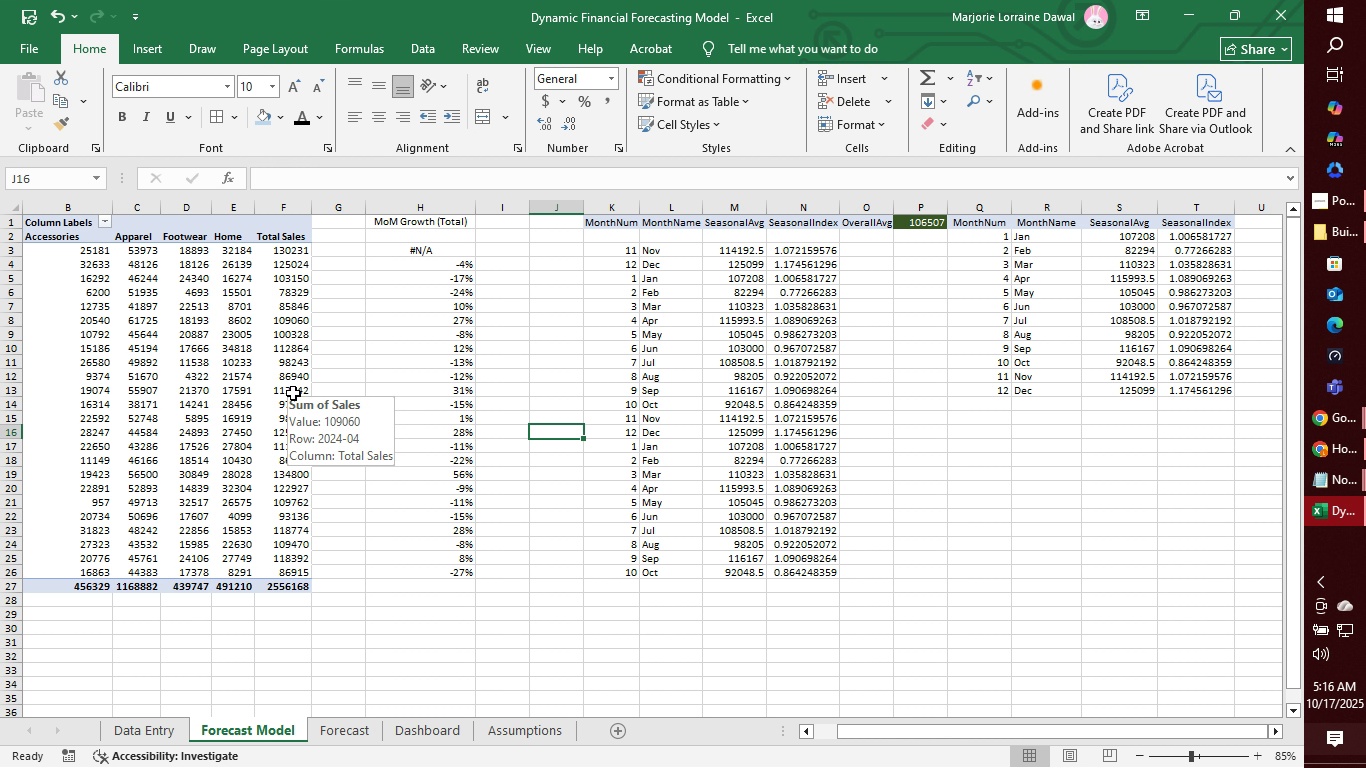 
left_click([278, 410])
 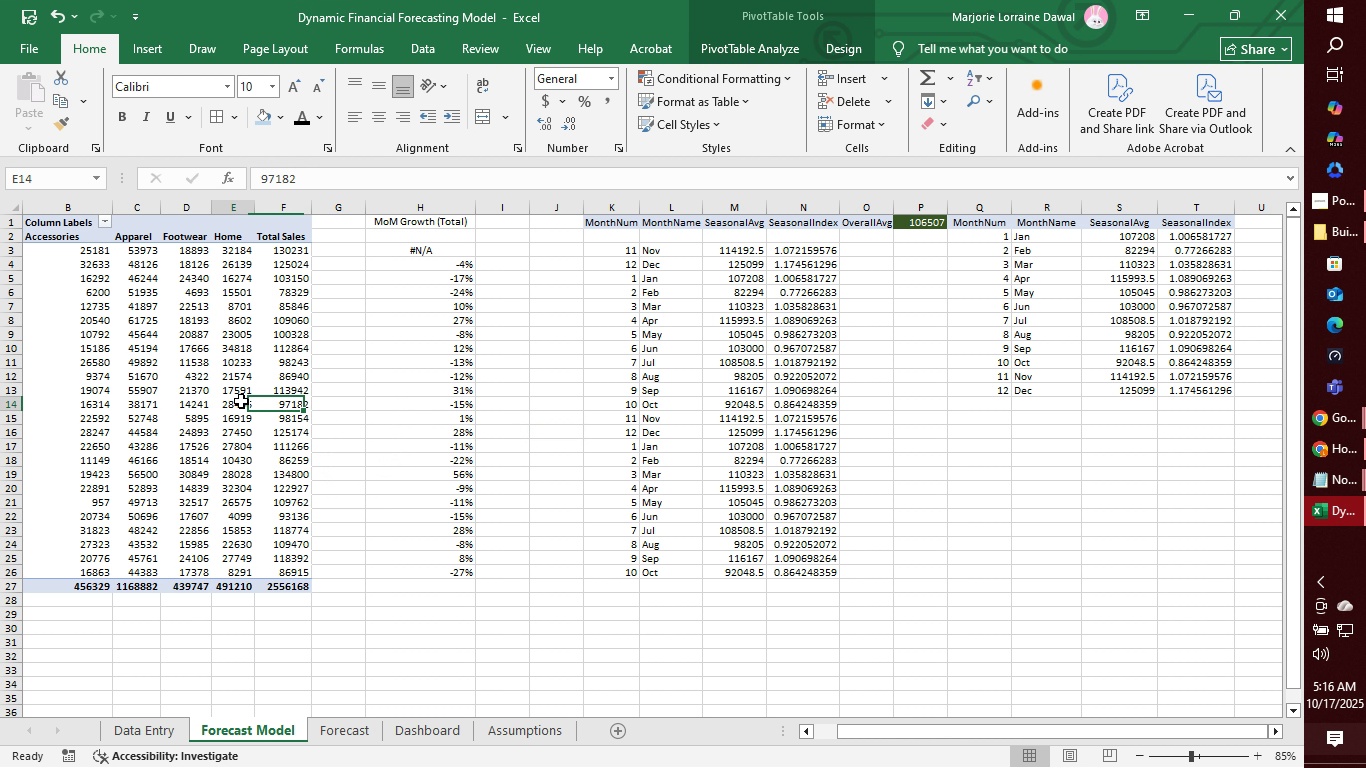 
left_click([241, 401])
 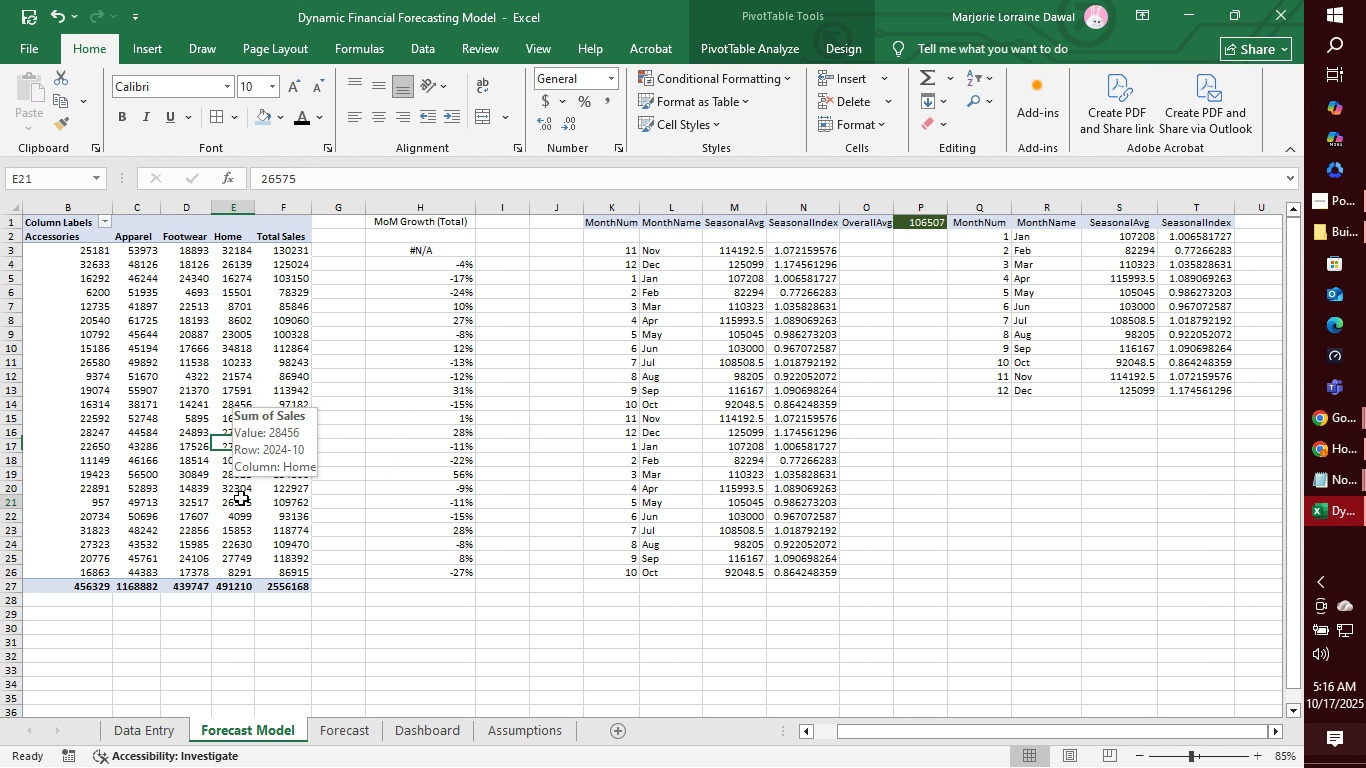 
double_click([241, 498])
 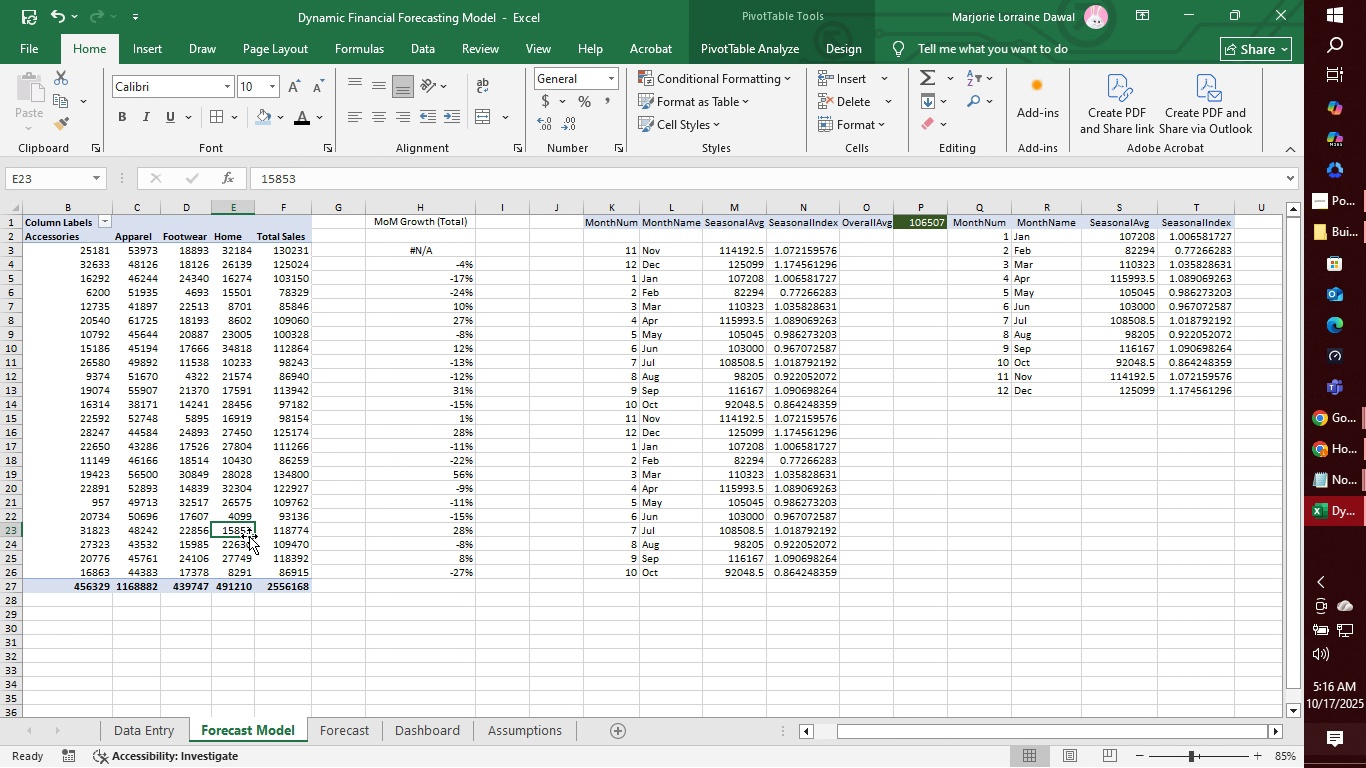 
triple_click([249, 536])
 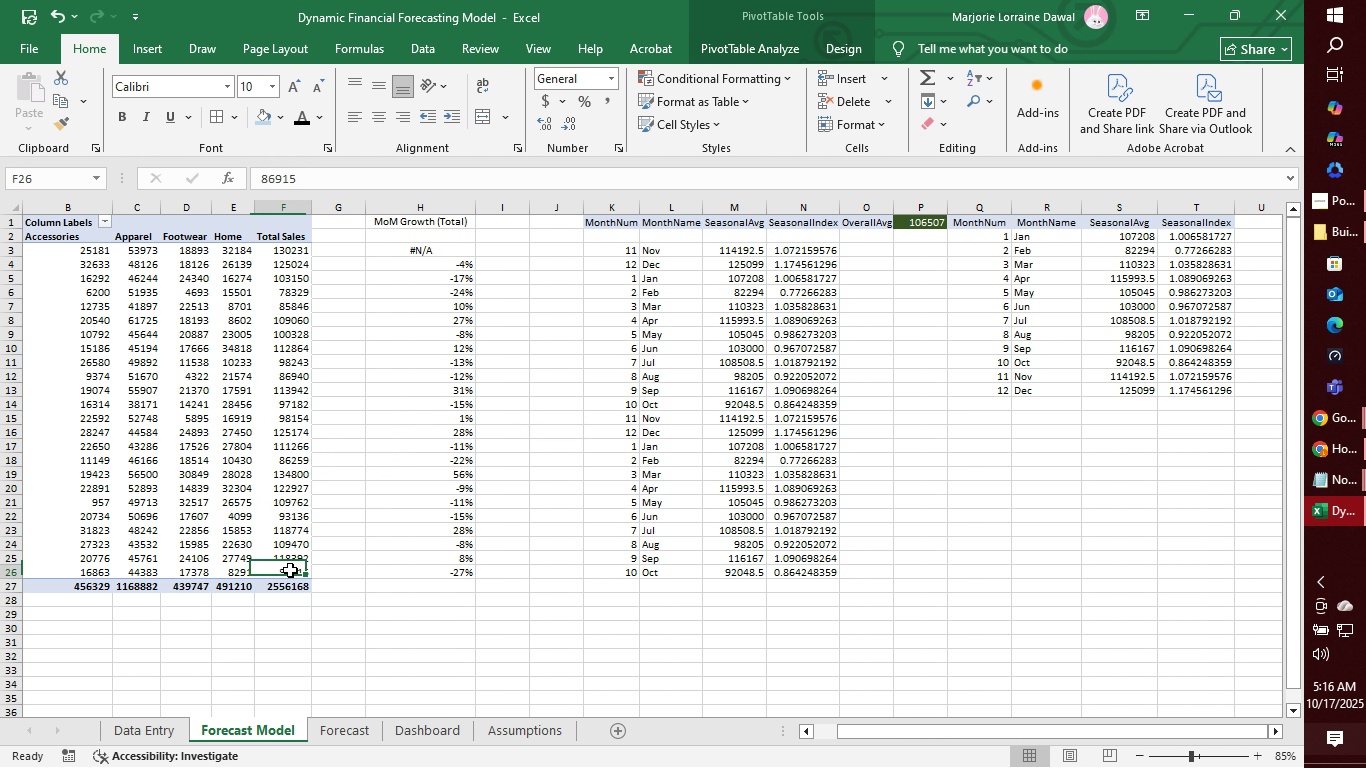 
left_click([290, 570])
 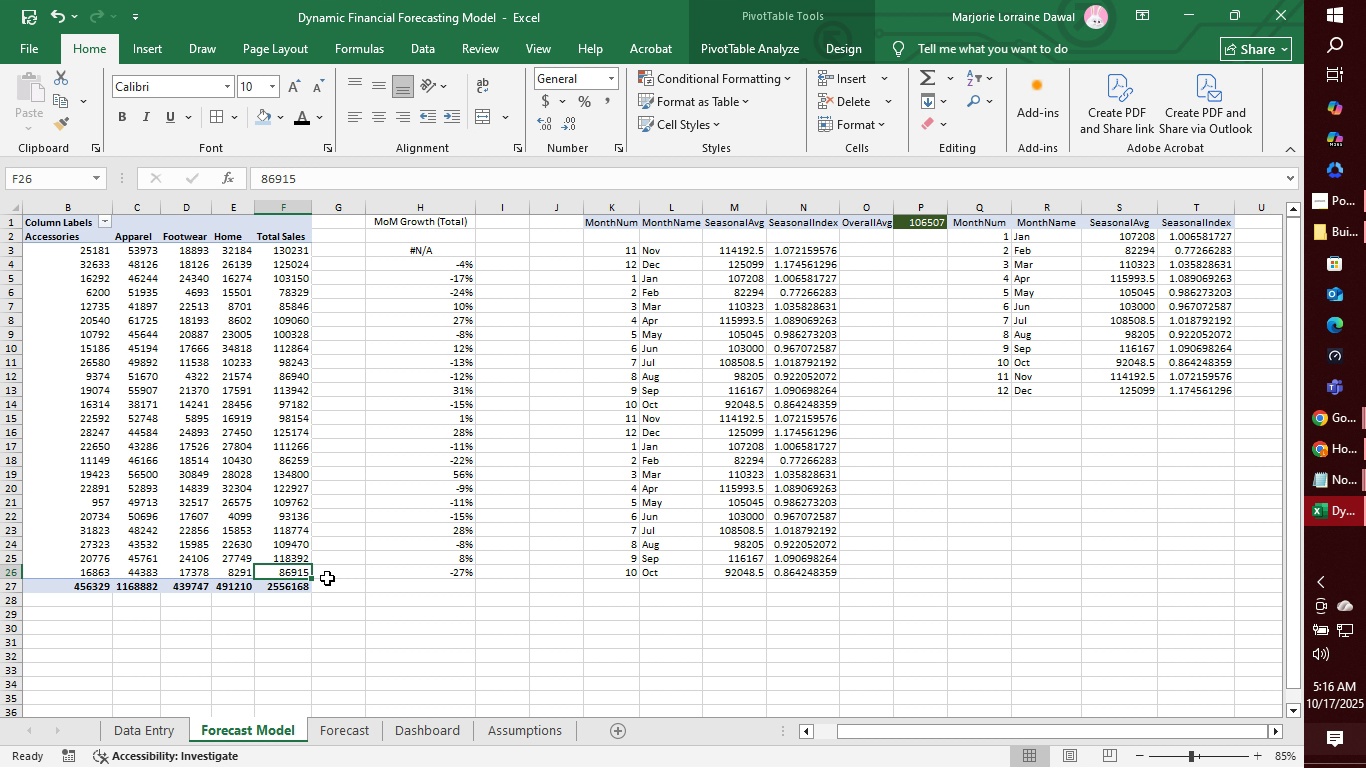 
wait(6.24)
 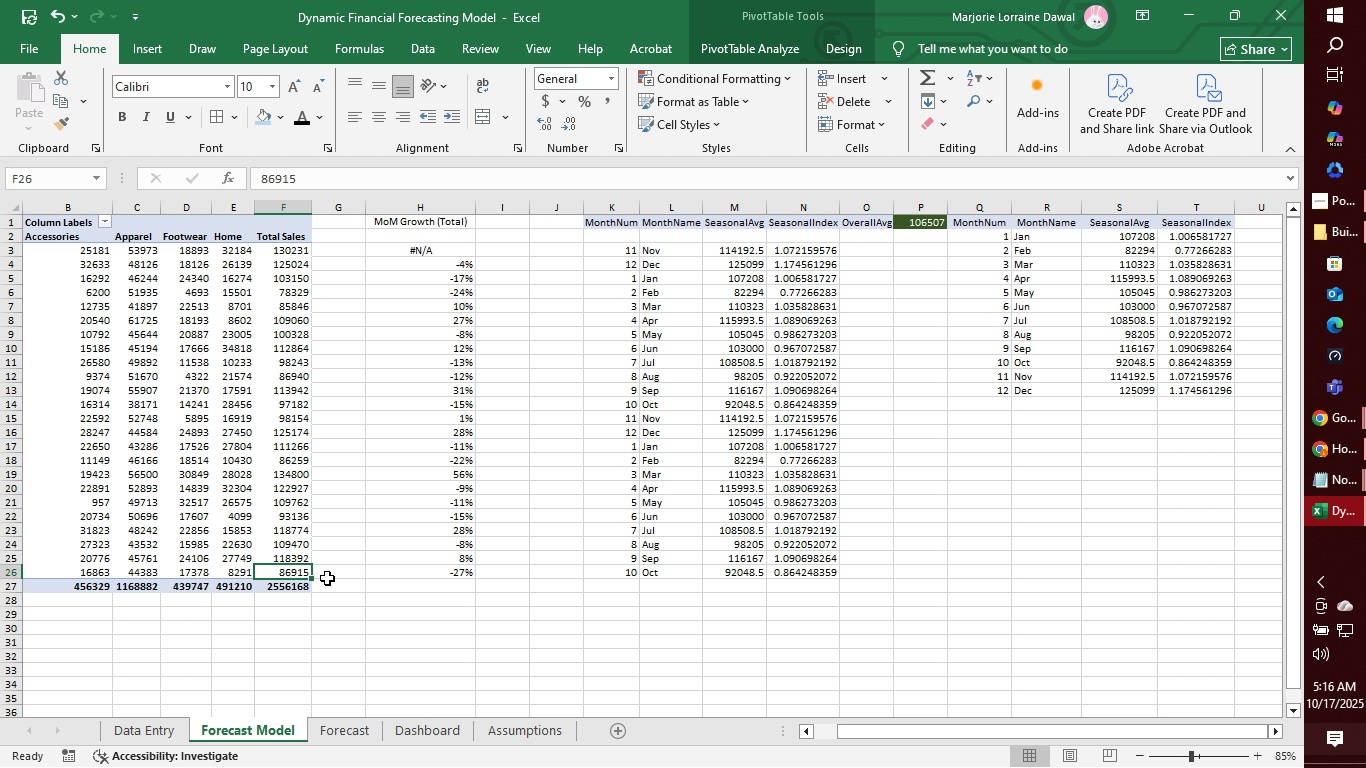 
left_click([193, 359])
 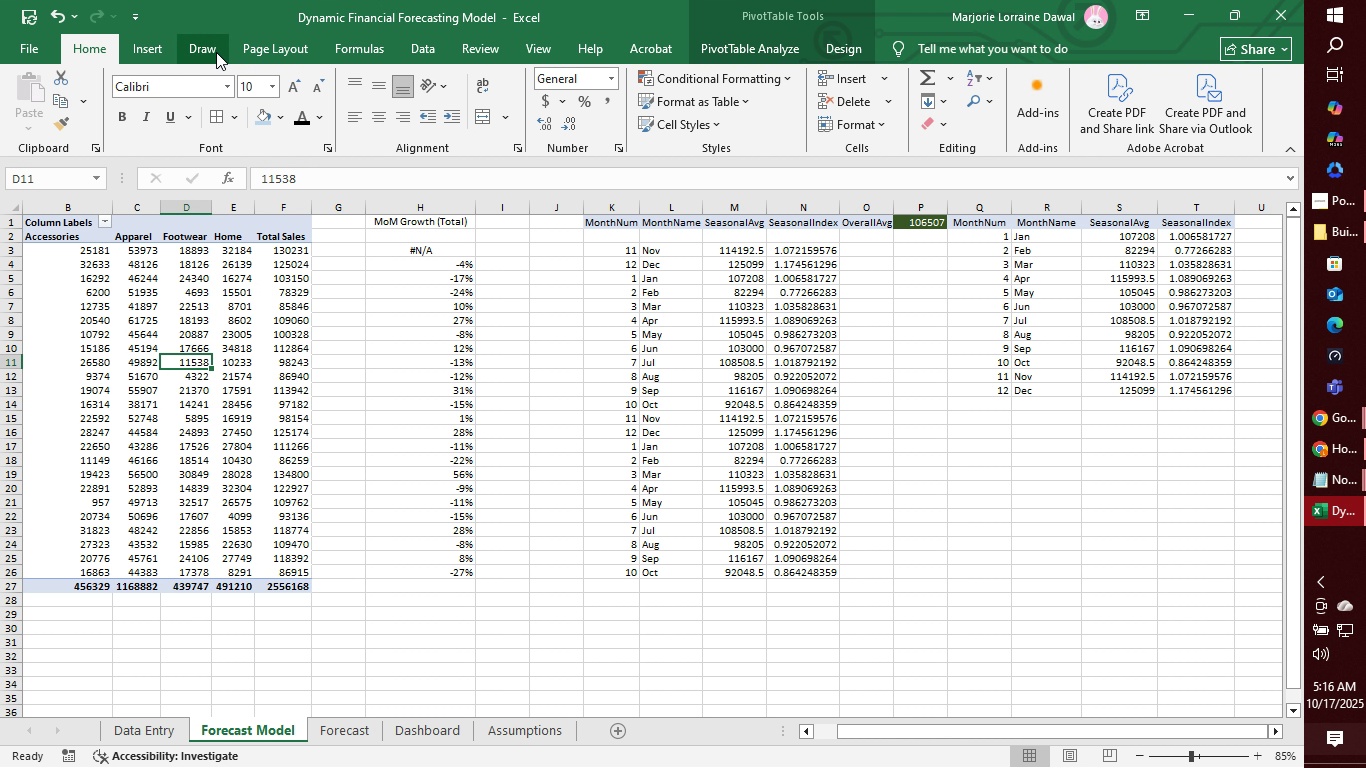 
left_click([421, 51])
 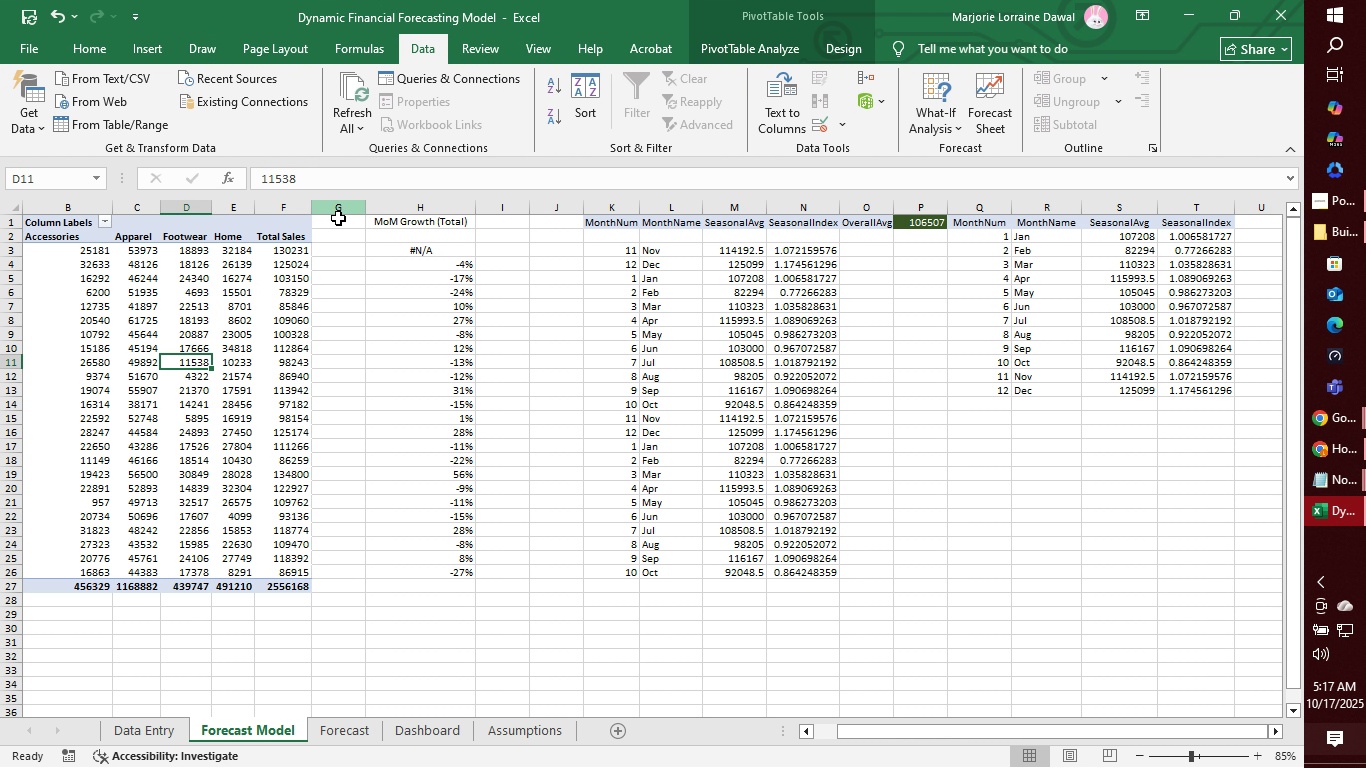 
wait(5.18)
 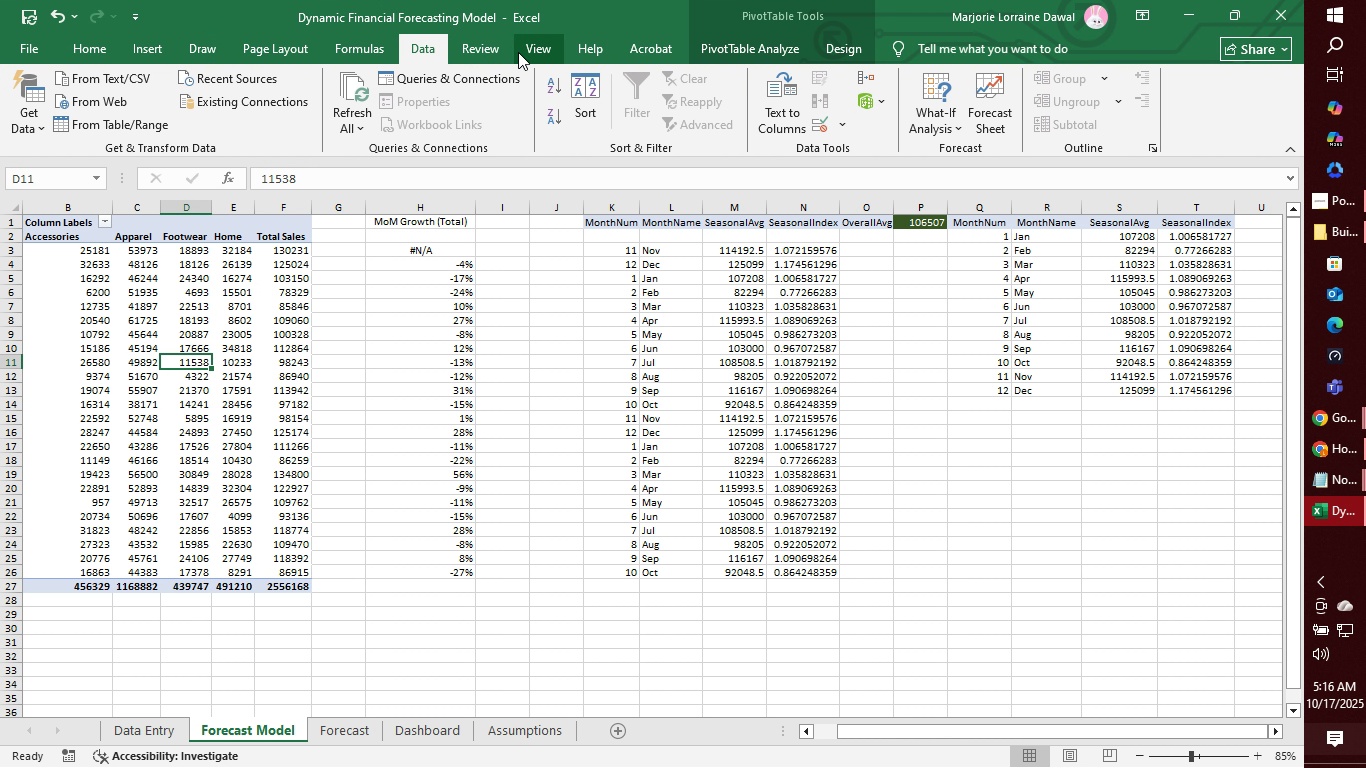 
left_click([490, 73])
 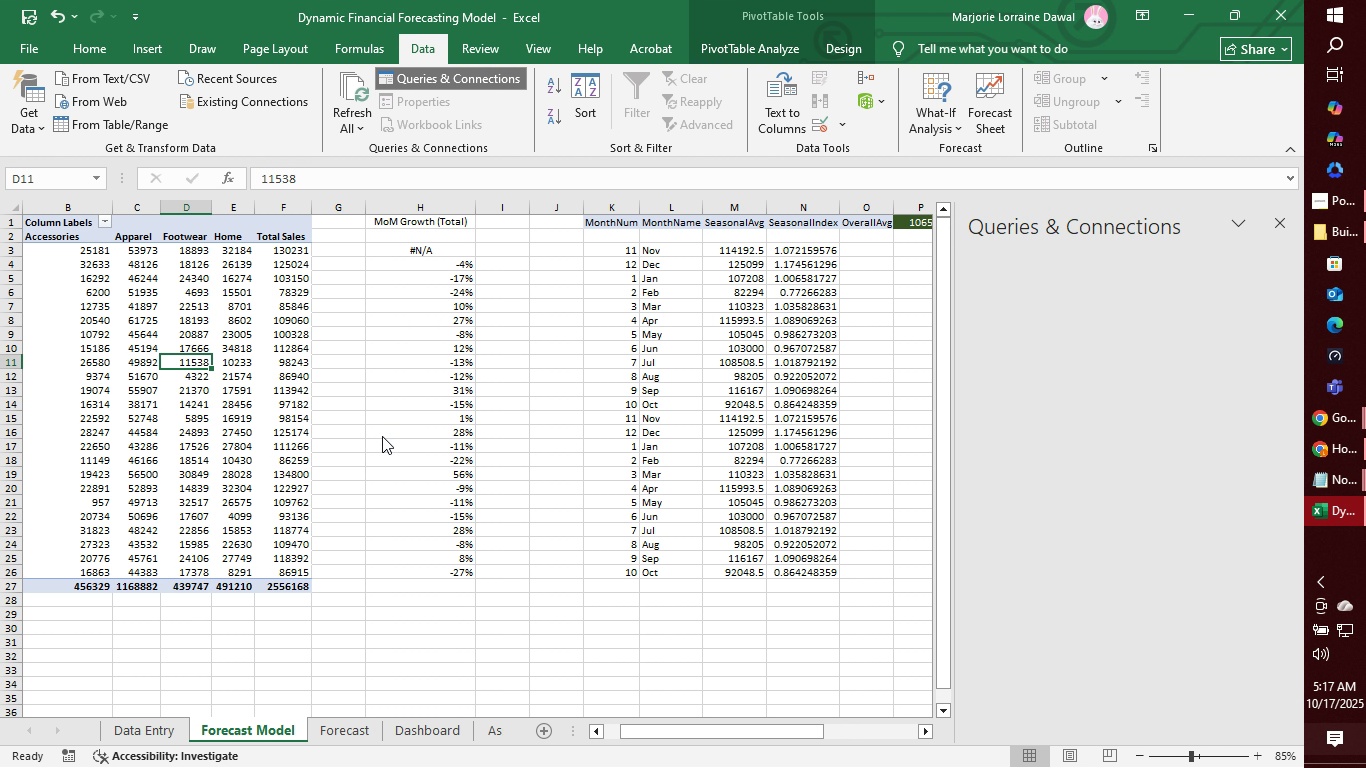 
wait(11.67)
 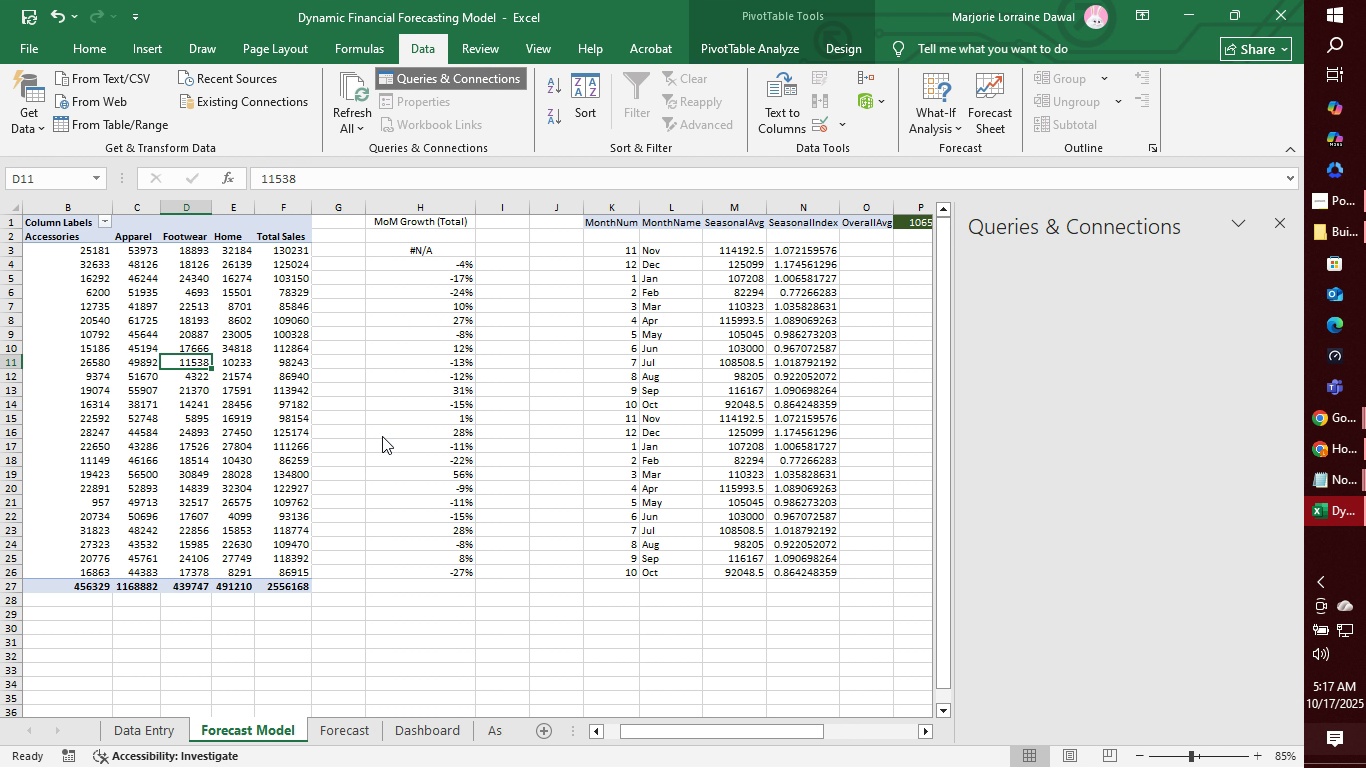 
left_click([1277, 224])
 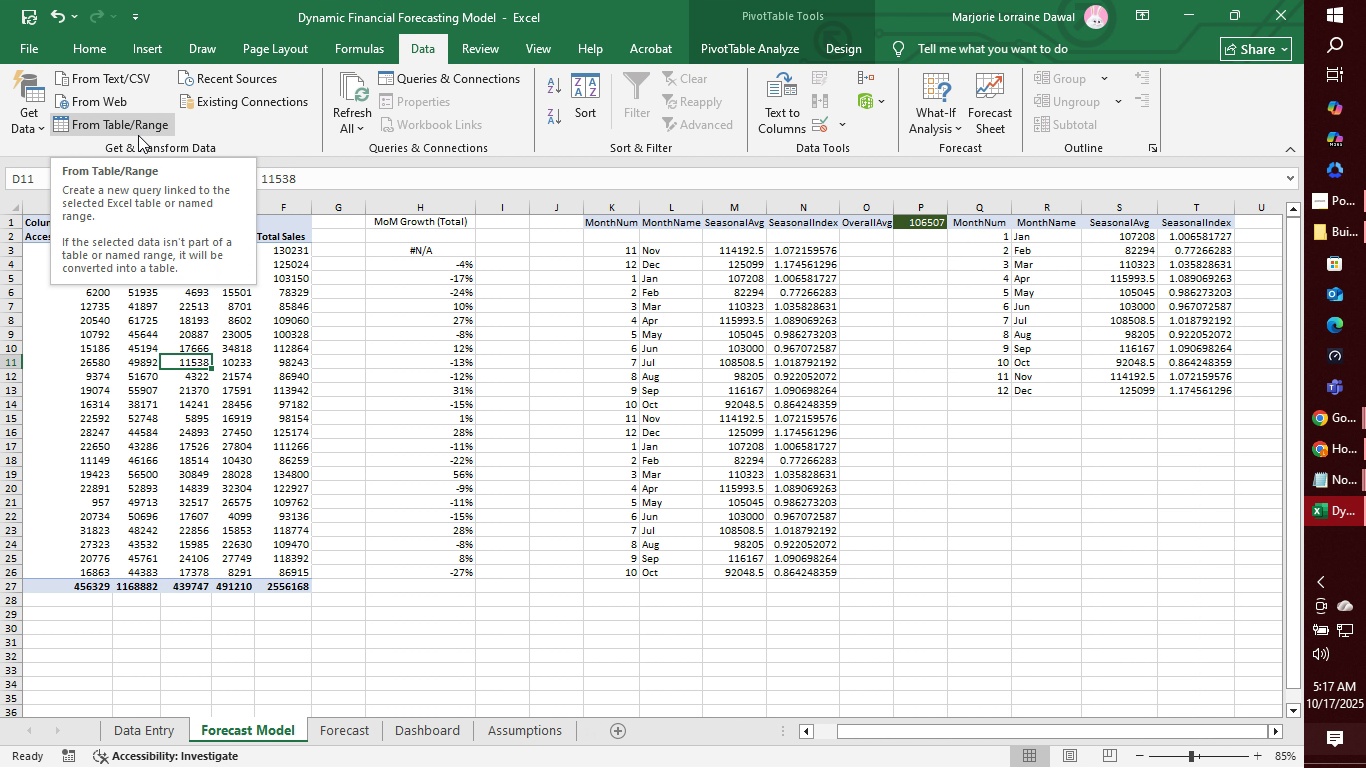 
wait(5.98)
 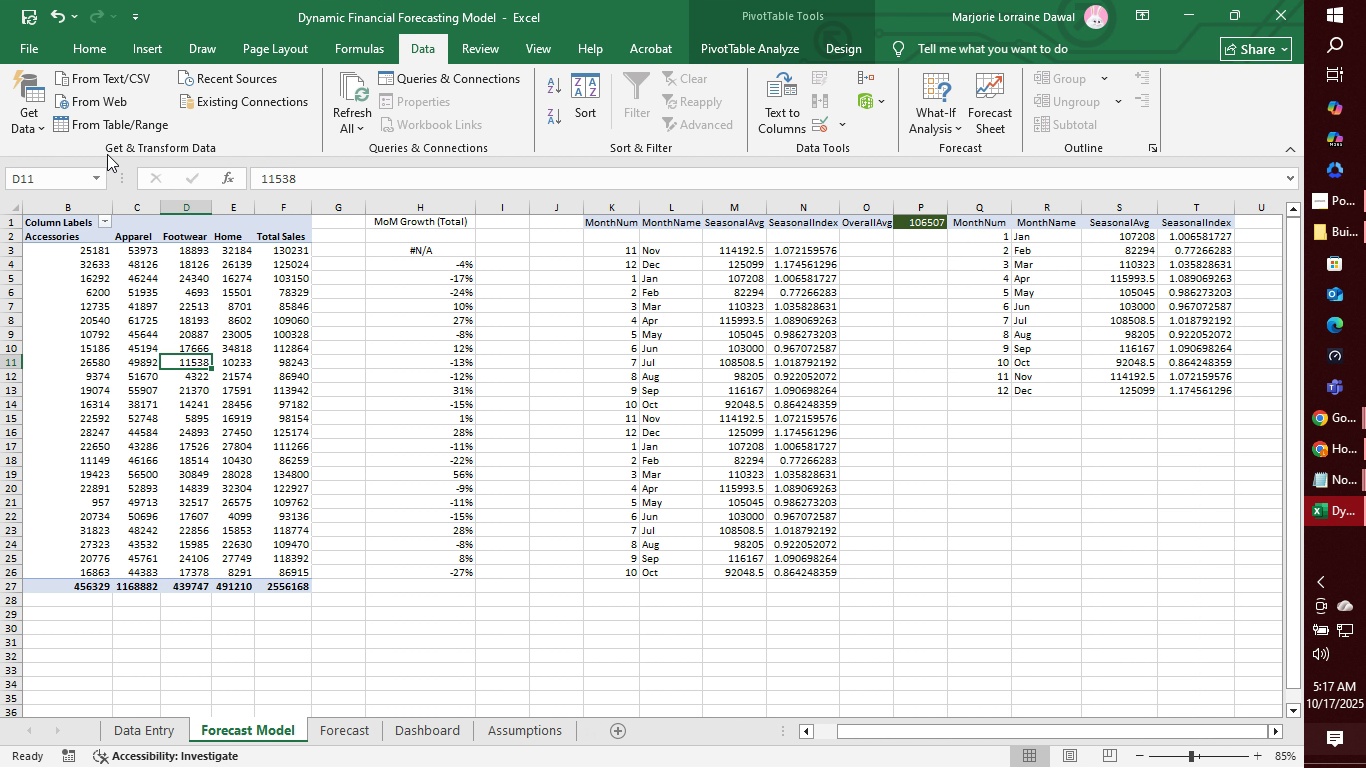 
left_click([247, 102])
 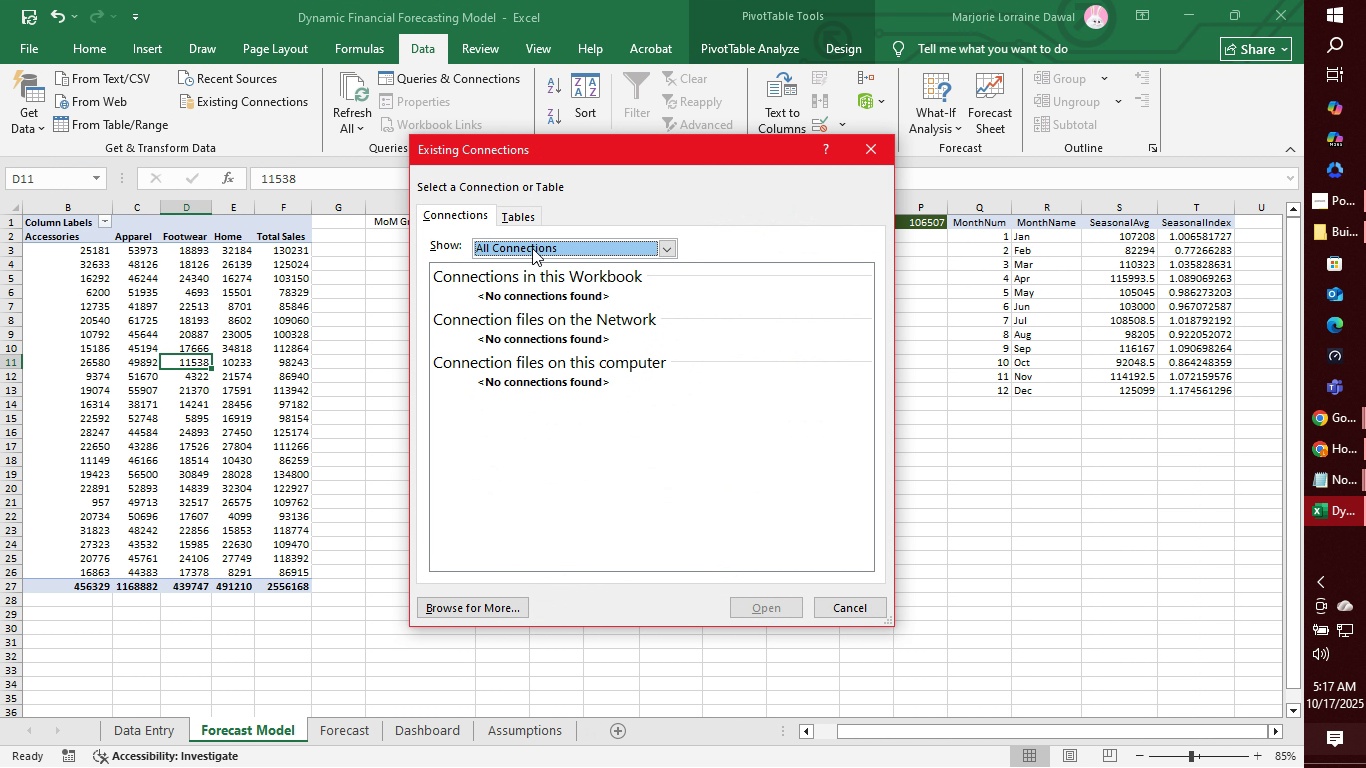 
left_click([530, 215])
 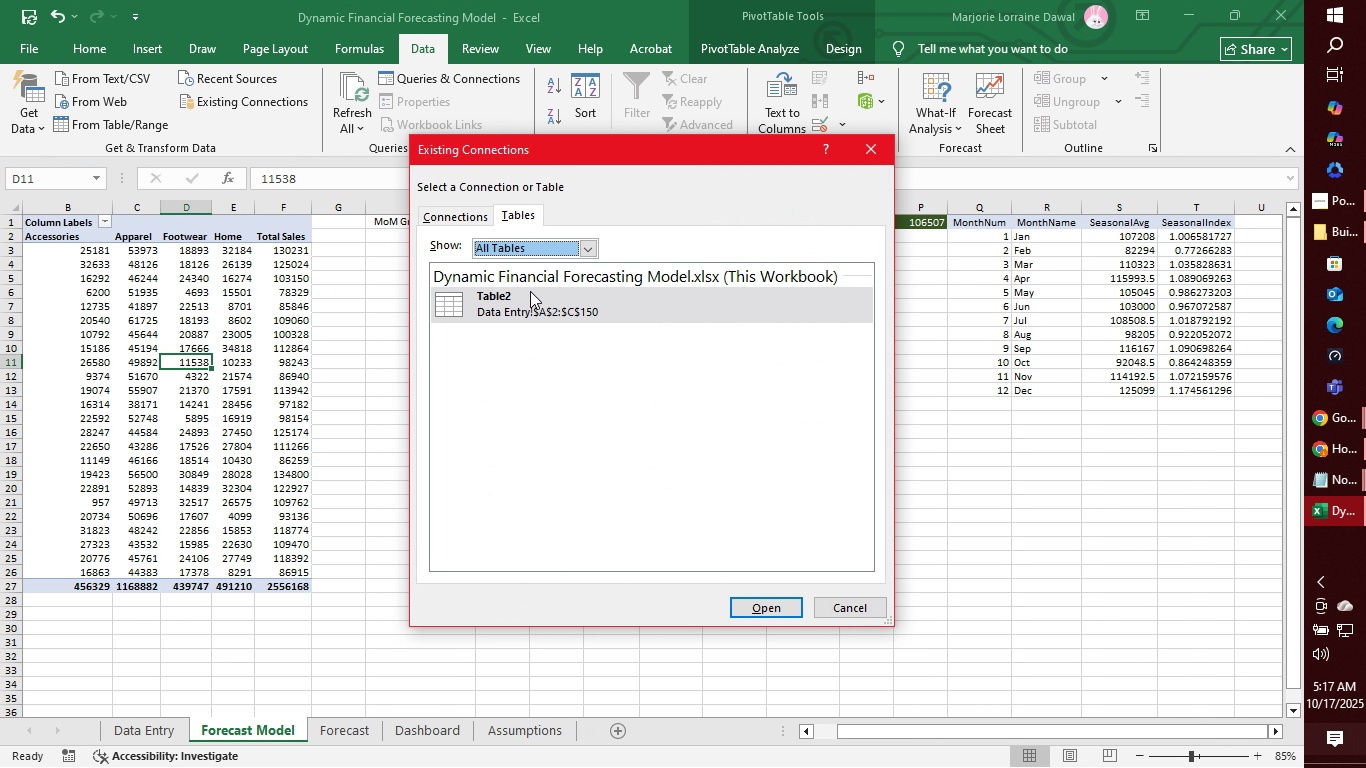 
mouse_move([535, 315])
 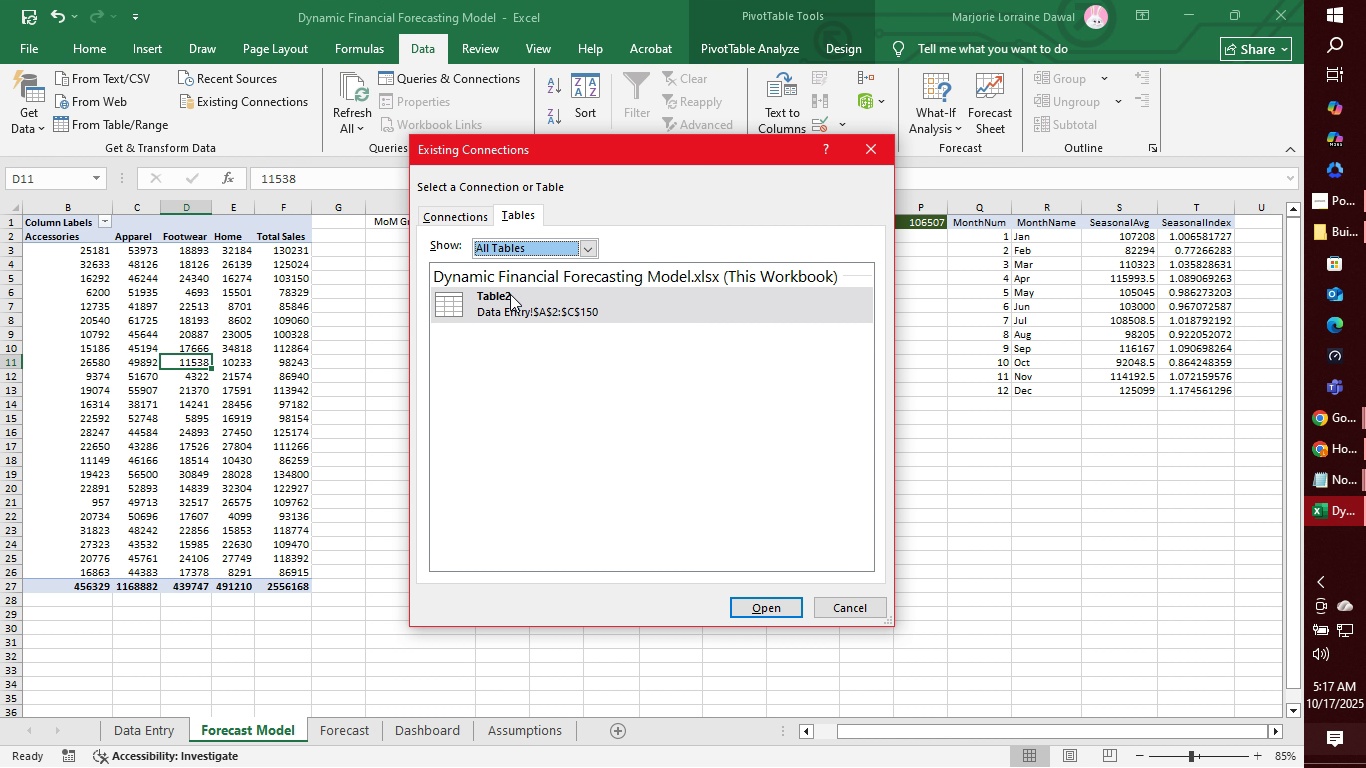 
left_click([508, 295])
 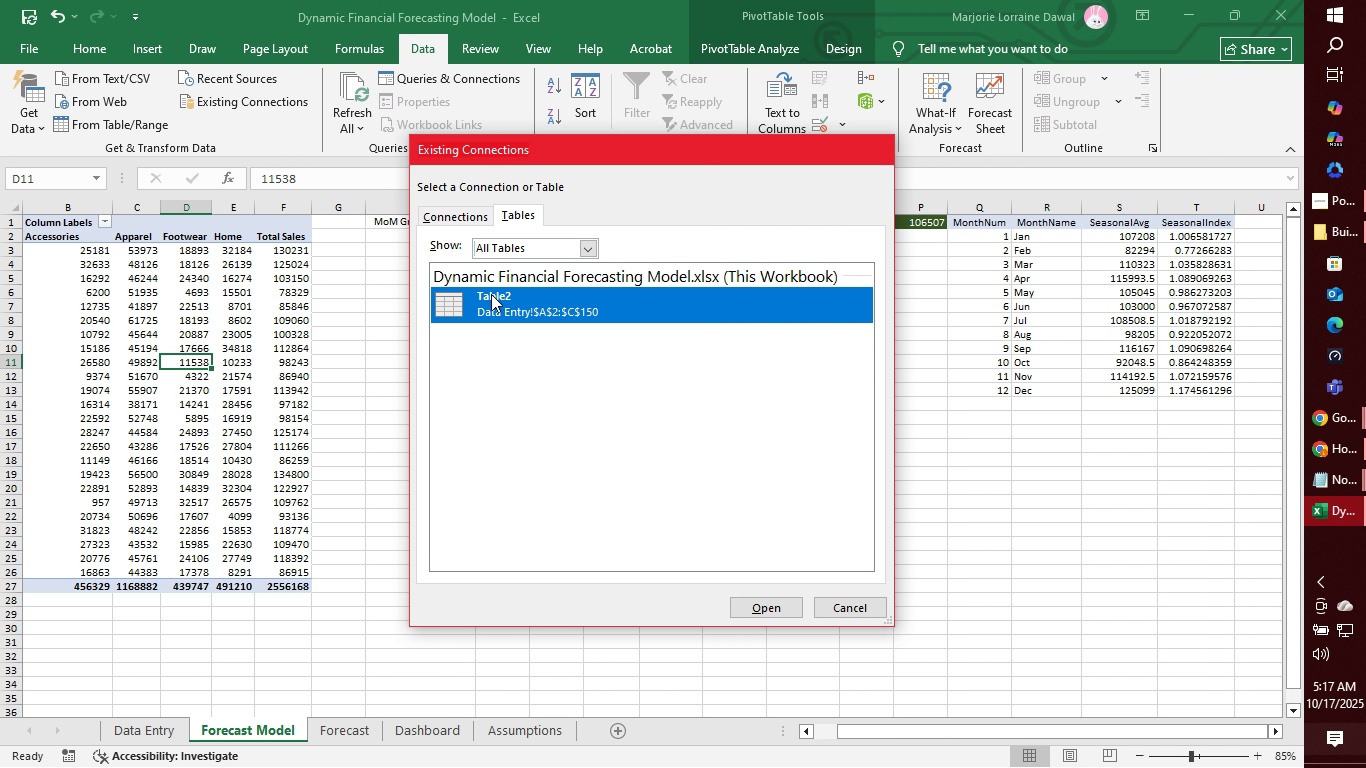 
double_click([491, 294])
 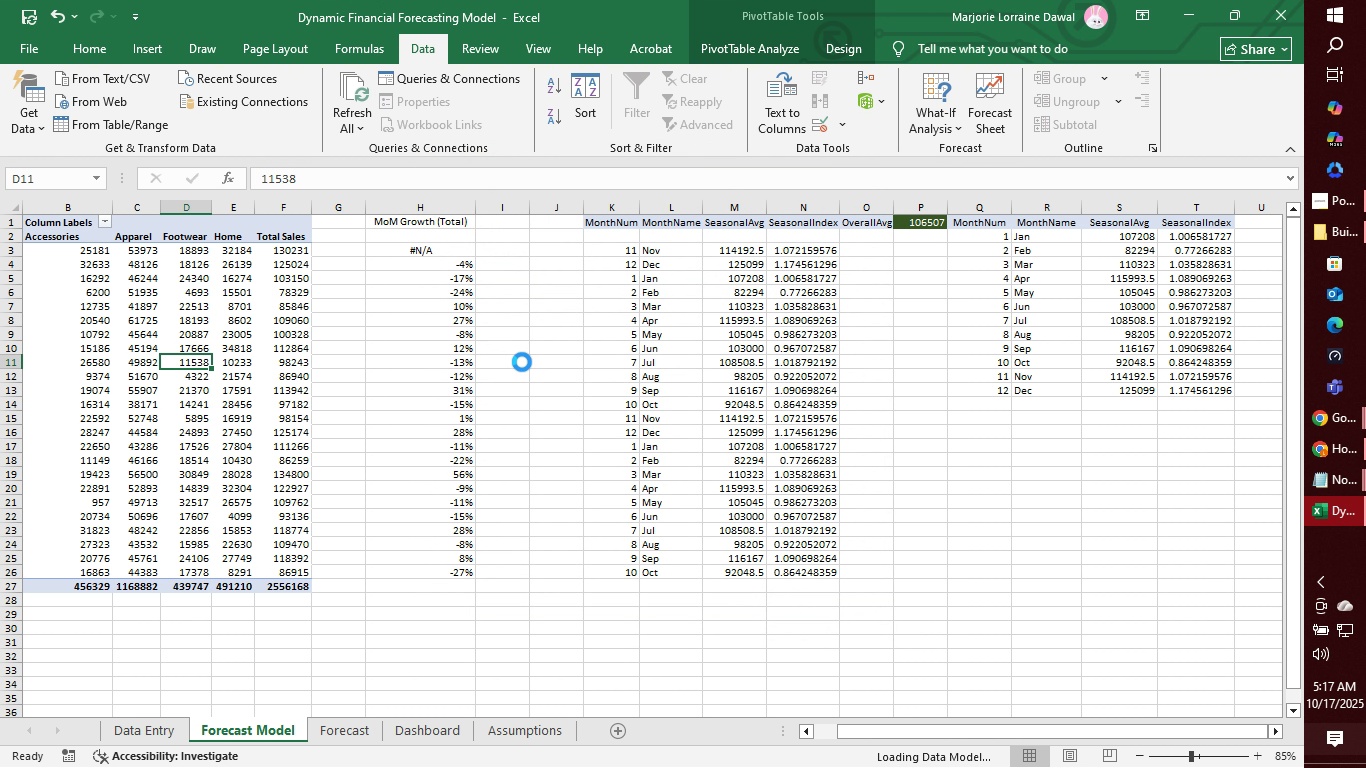 
mouse_move([562, 406])
 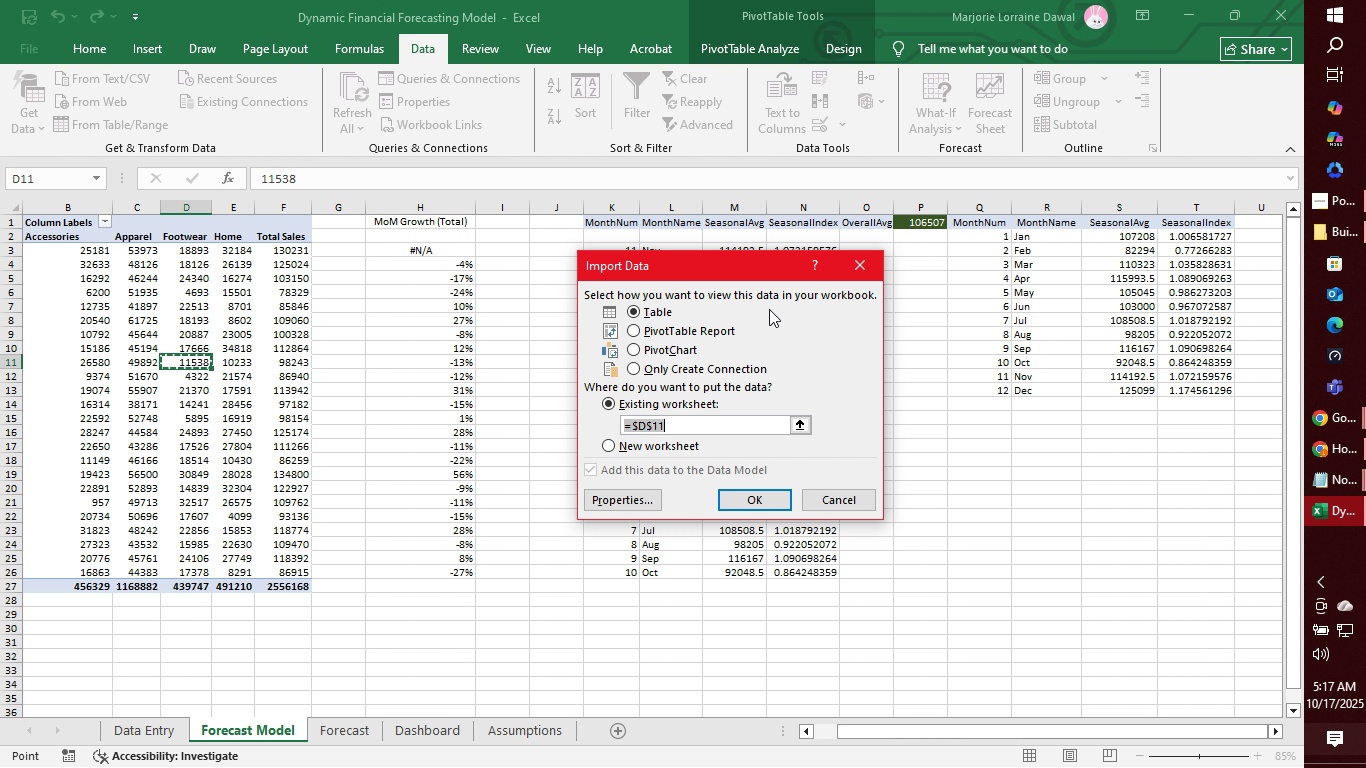 
wait(5.61)
 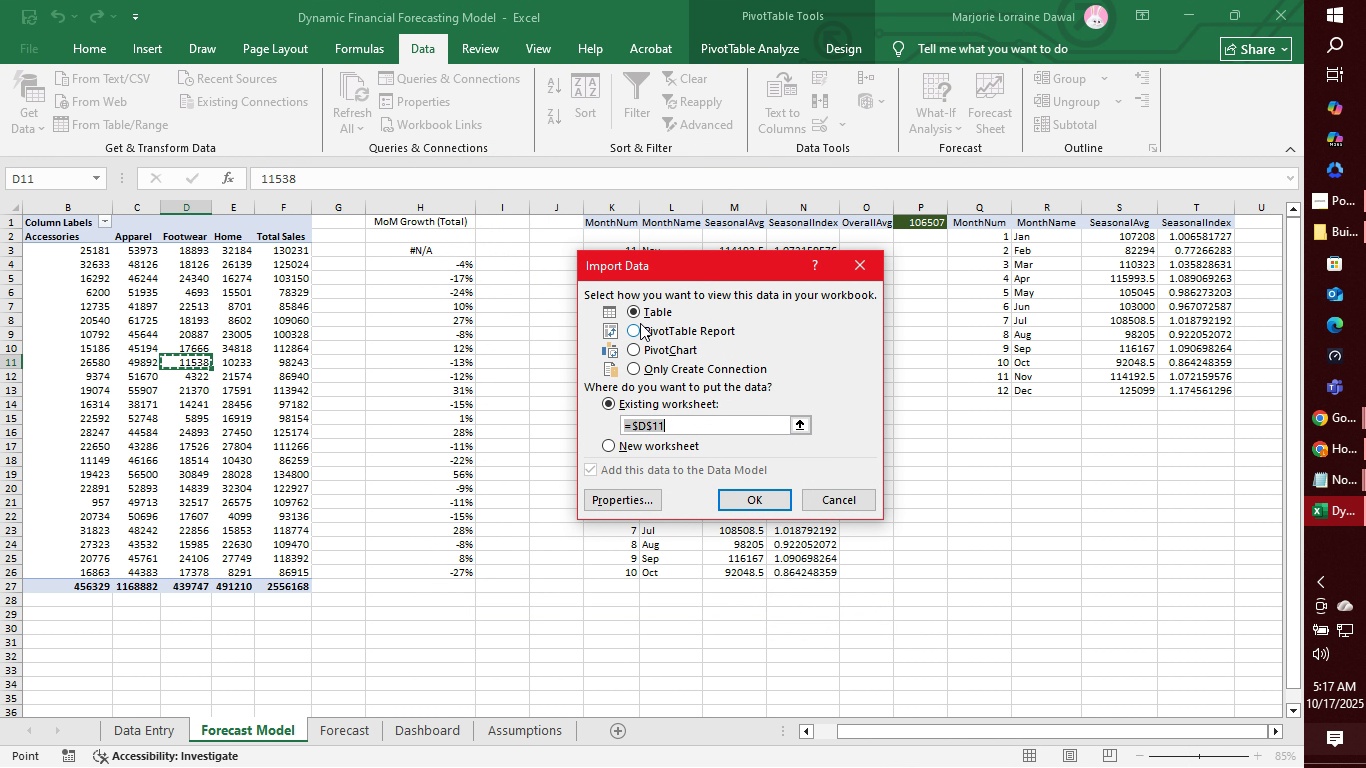 
left_click([843, 491])
 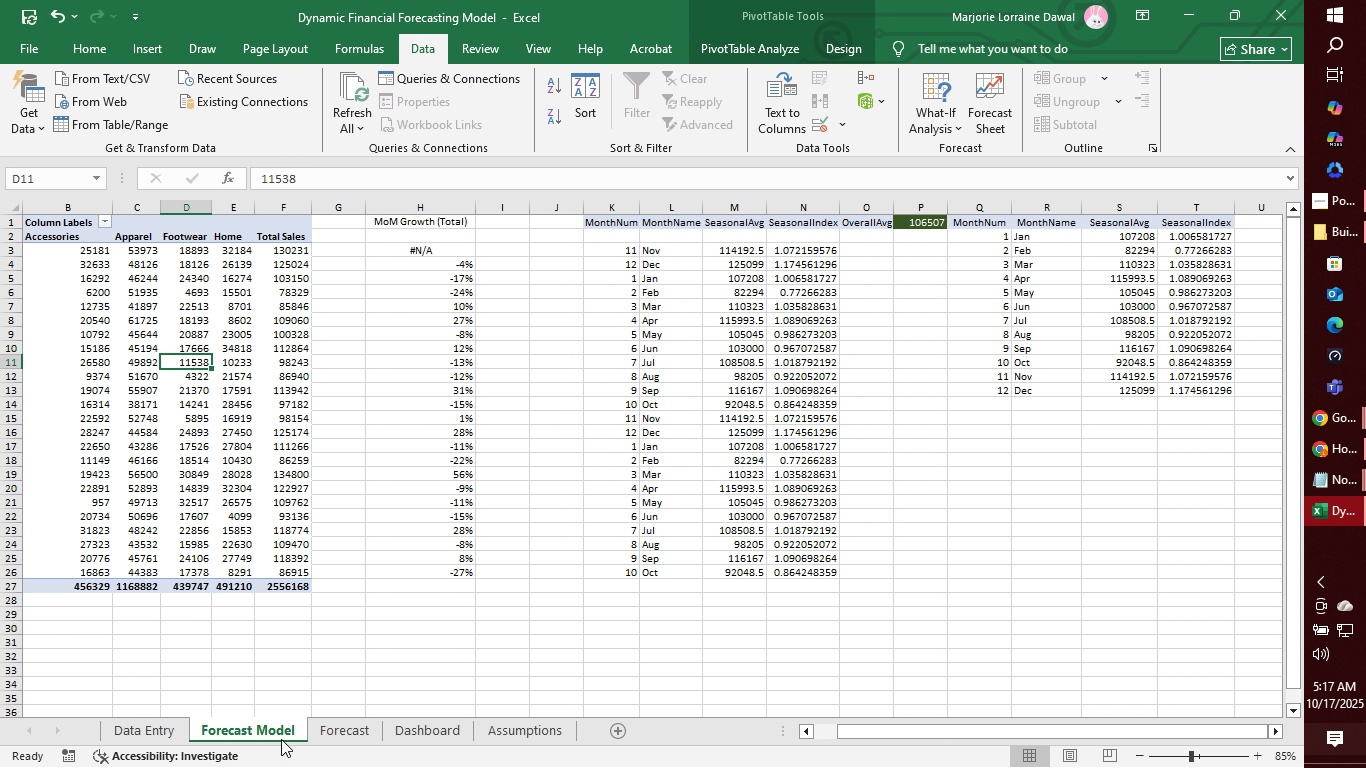 
wait(5.54)
 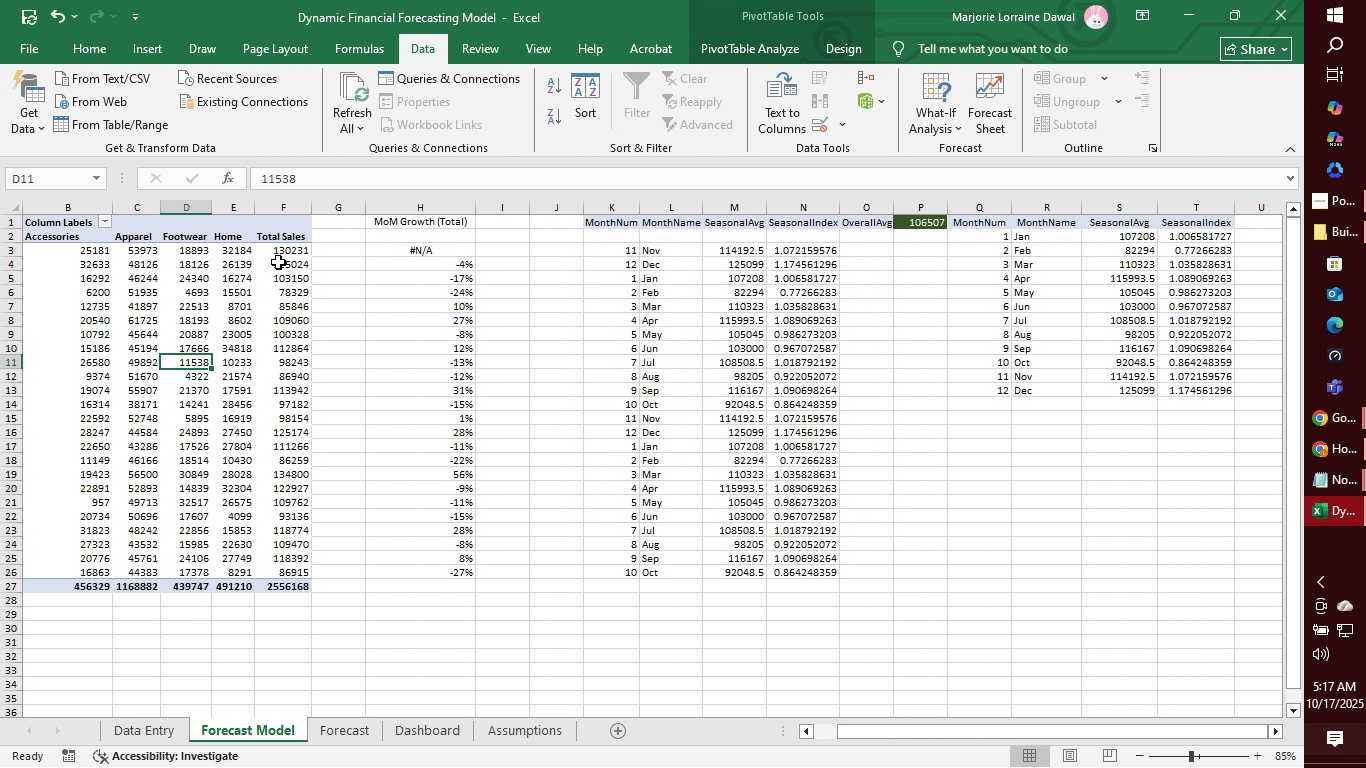 
left_click([365, 727])
 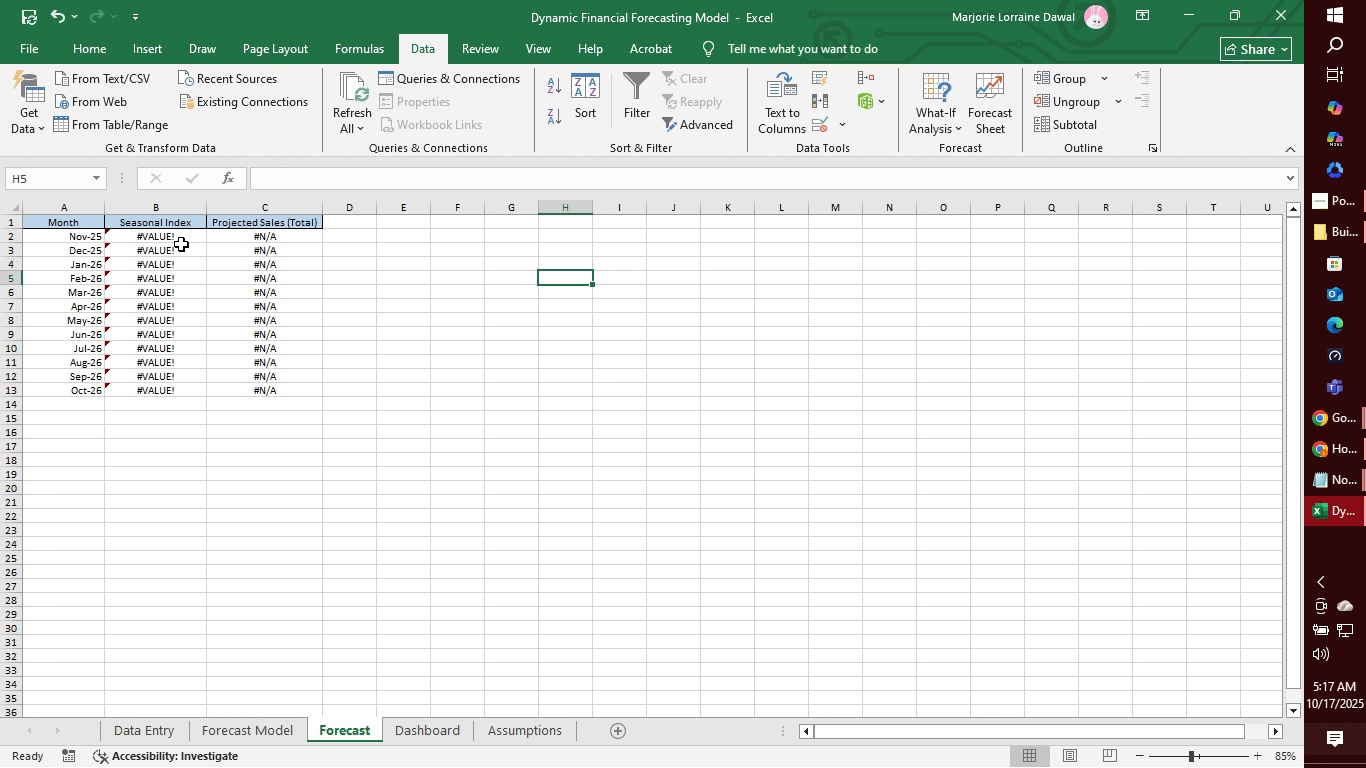 
left_click([181, 244])
 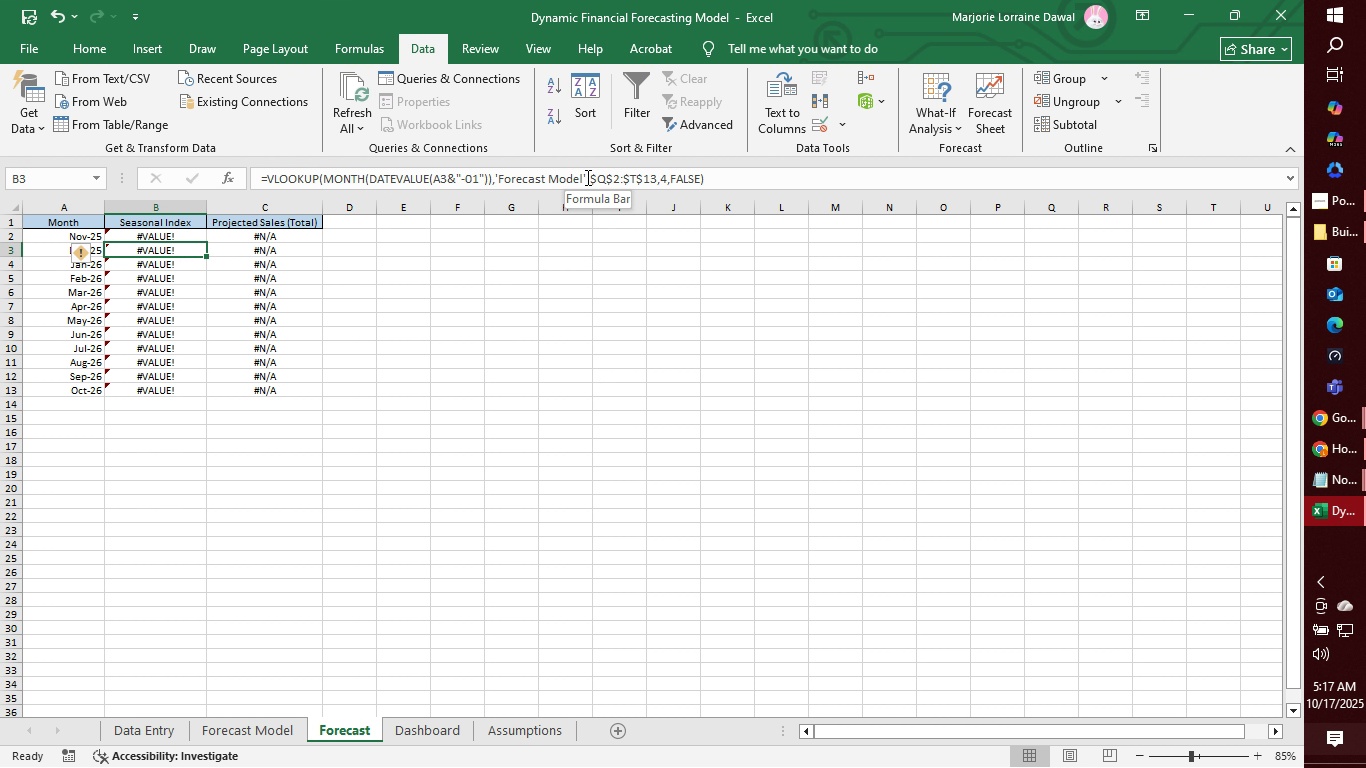 
left_click_drag(start_coordinate=[583, 178], to_coordinate=[499, 177])
 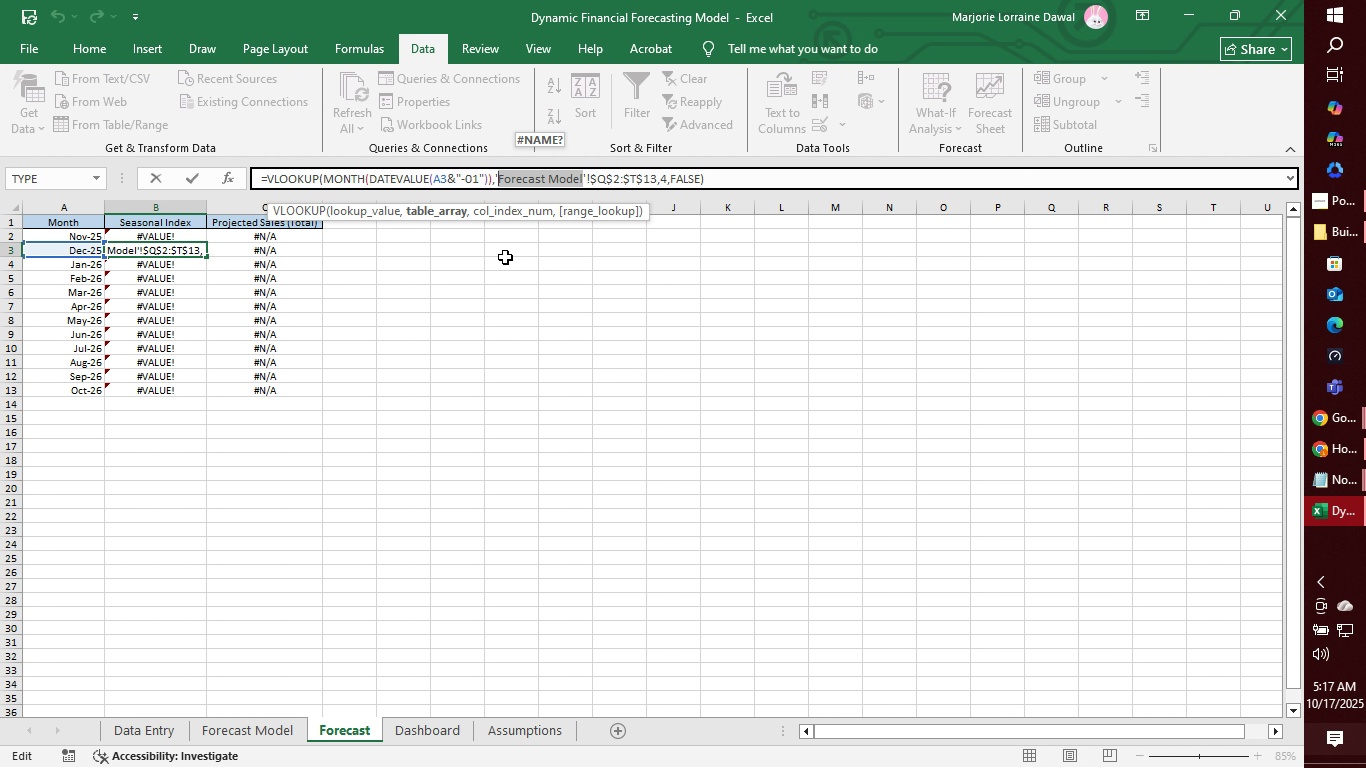 
type(TABK)
key(Backspace)
type(LE2)
 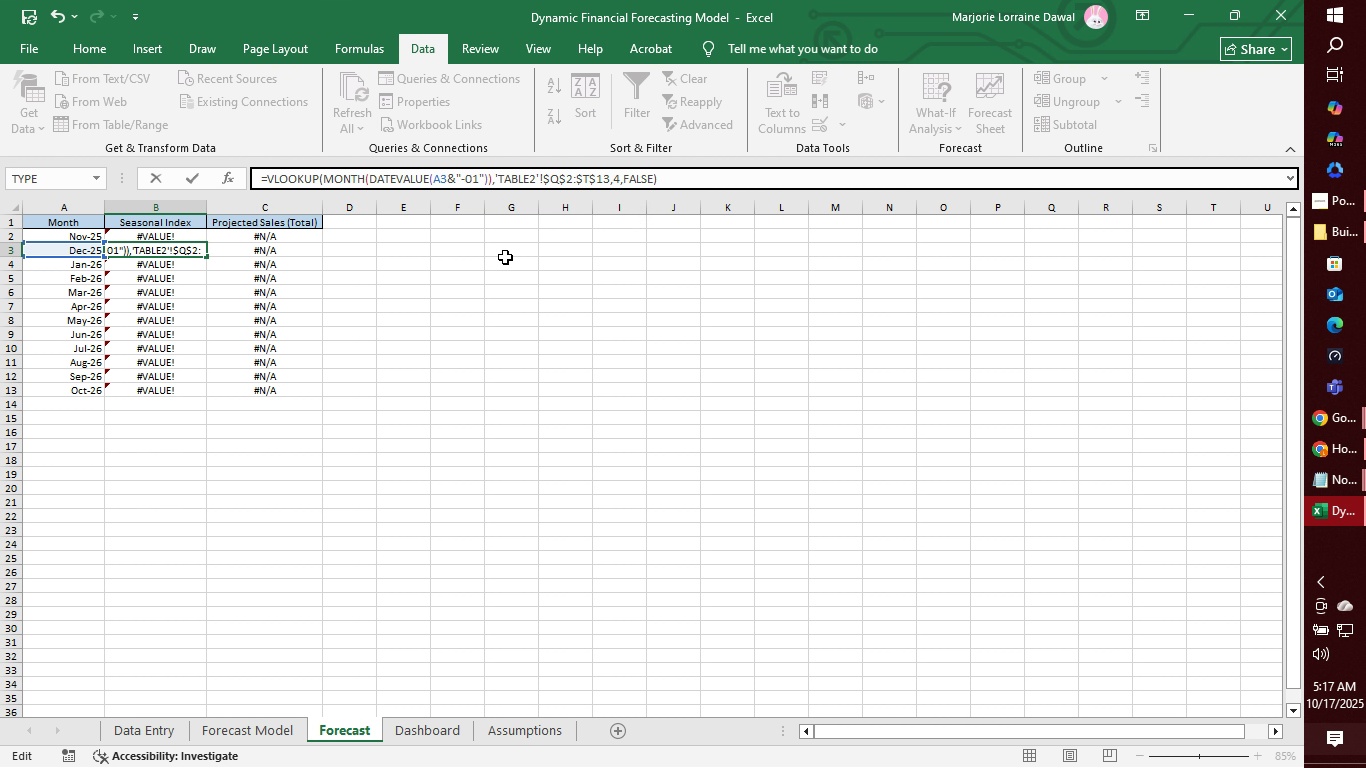 
key(Enter)
 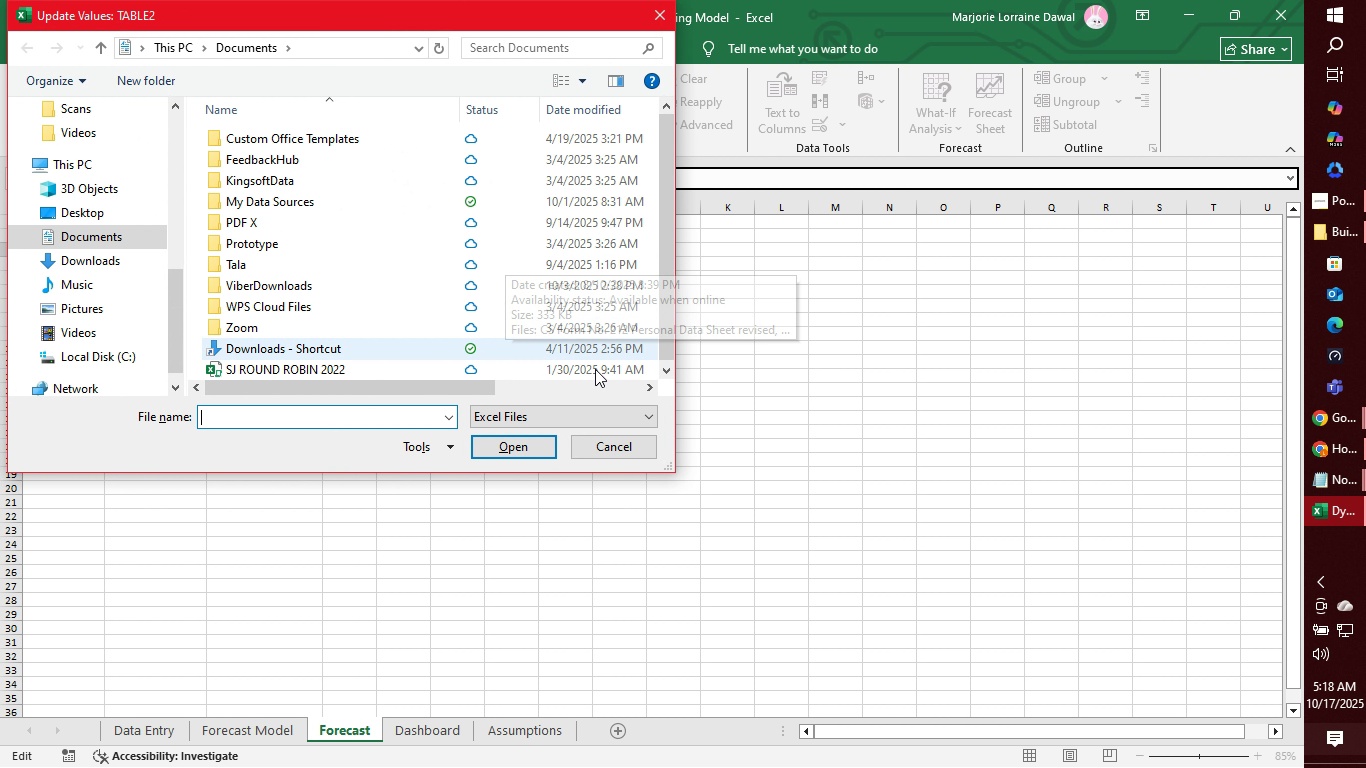 
left_click([612, 437])
 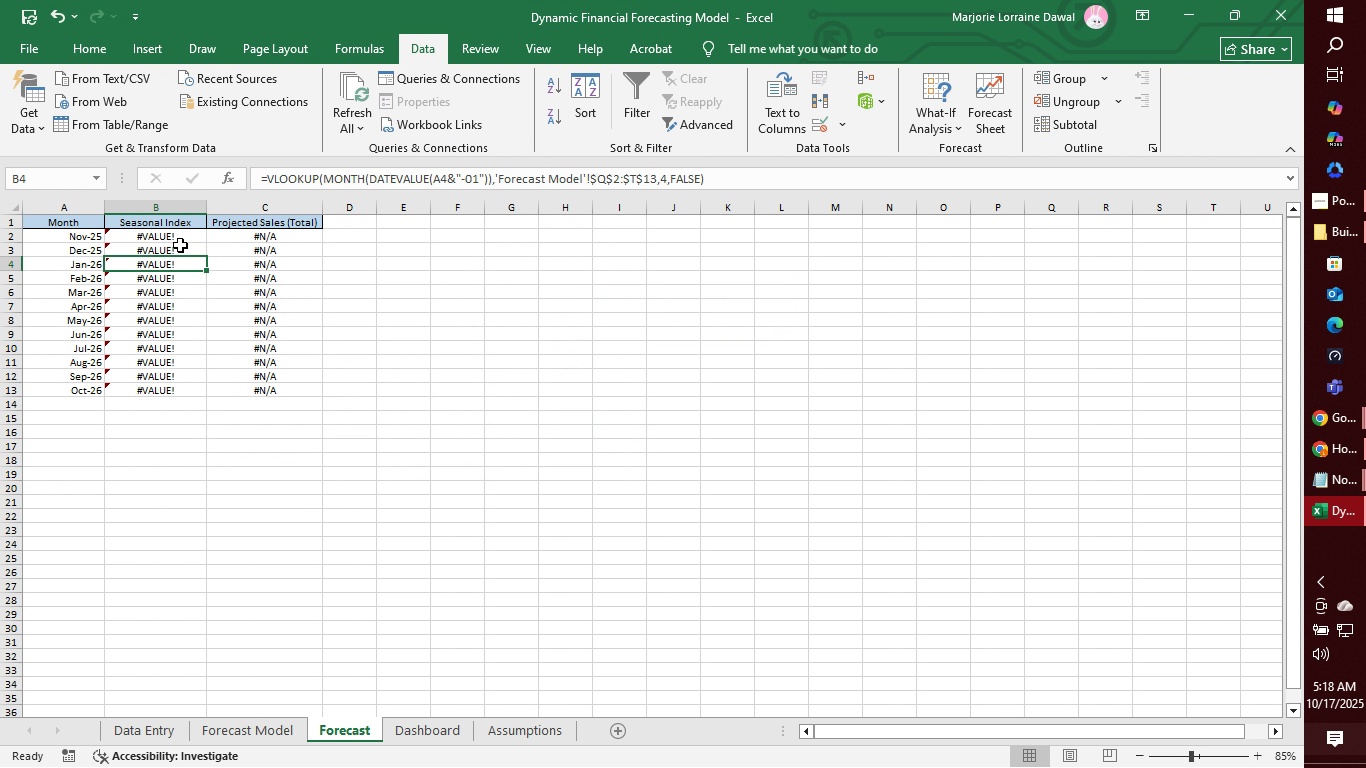 
left_click([182, 239])
 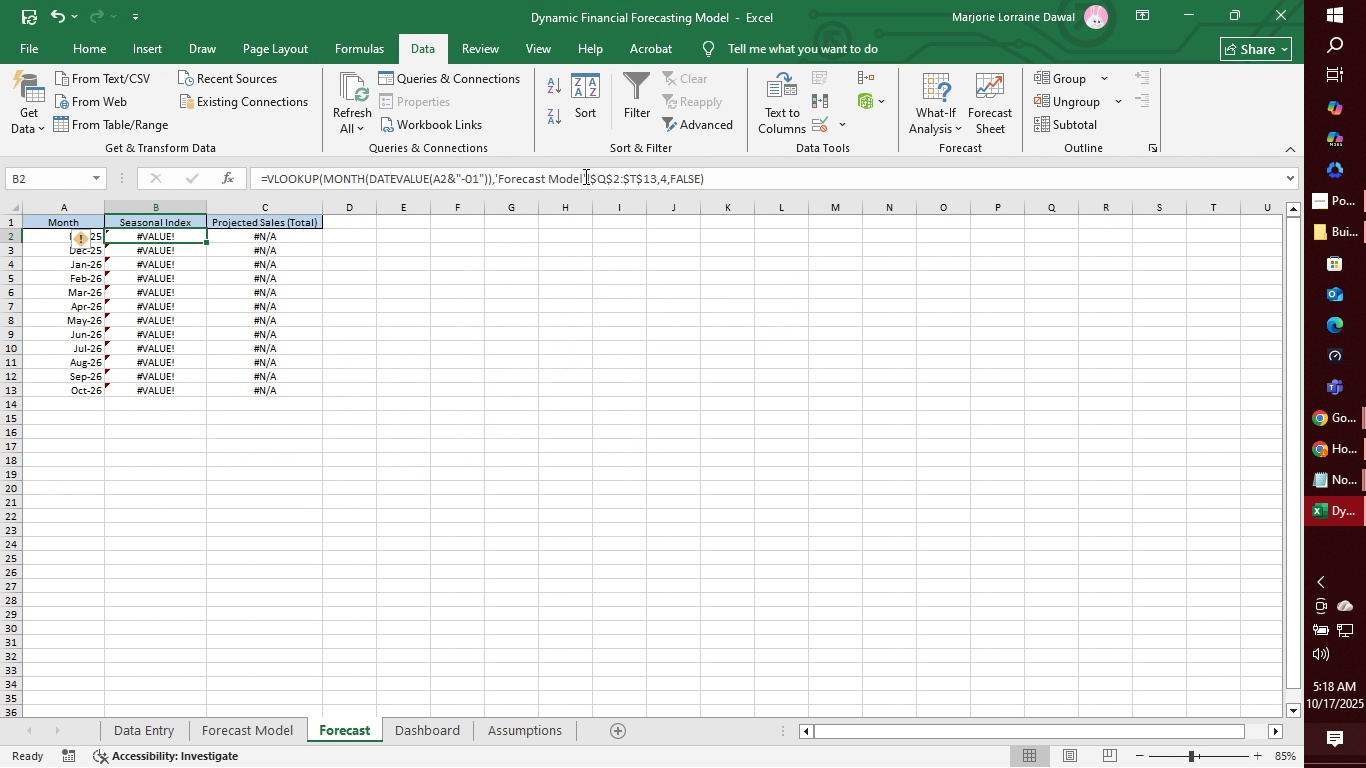 
left_click([584, 176])
 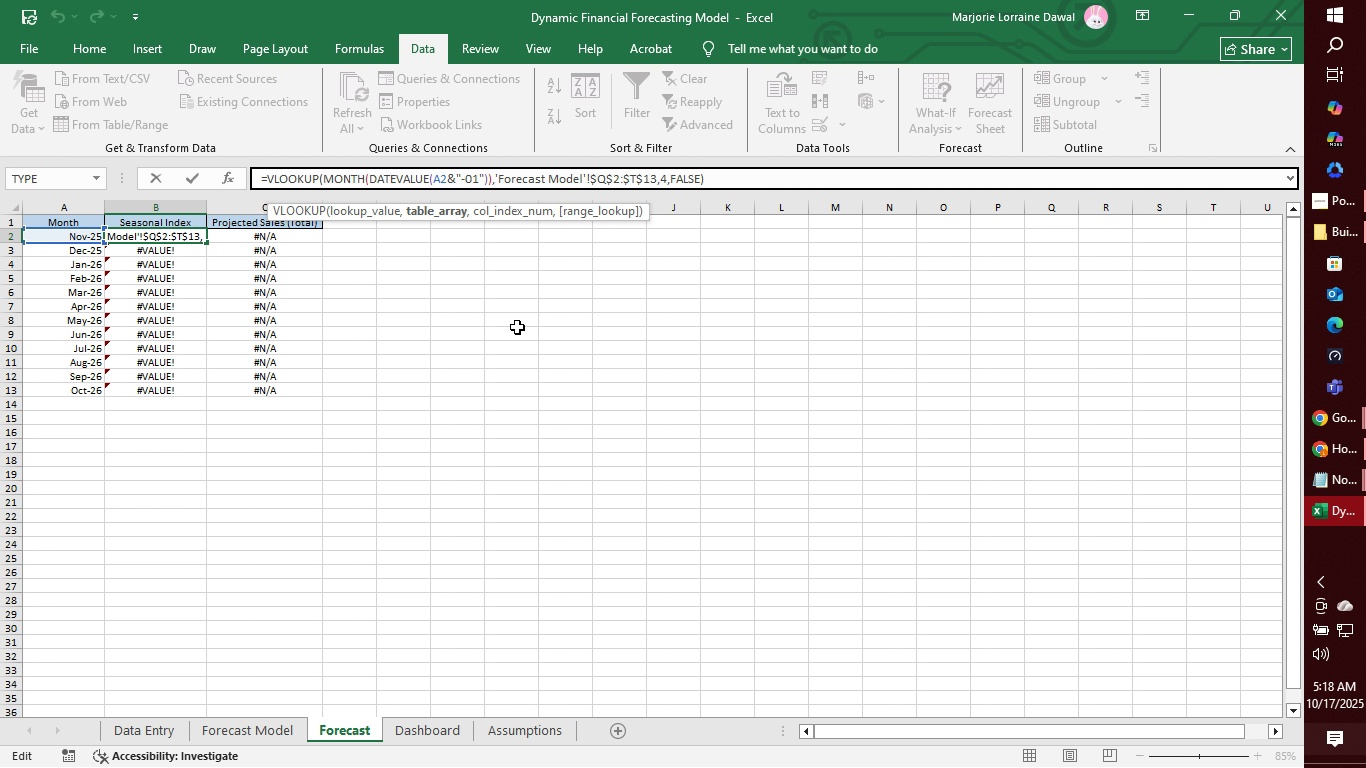 
key(Backspace)
key(Backspace)
key(Backspace)
key(Backspace)
key(Backspace)
key(Backspace)
key(Backspace)
key(Backspace)
key(Backspace)
key(Backspace)
key(Backspace)
key(Backspace)
key(Backspace)
key(Backspace)
type(Table2)
 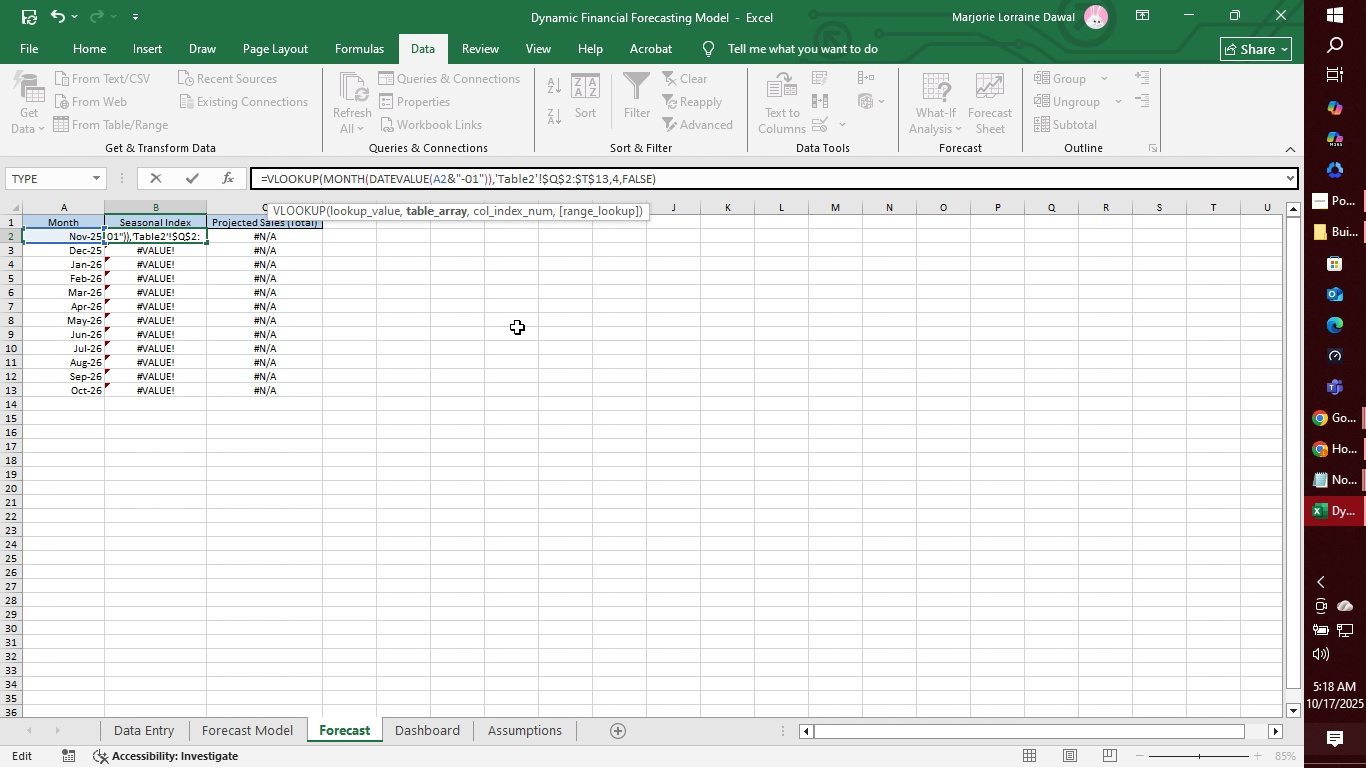 
left_click([671, 176])
 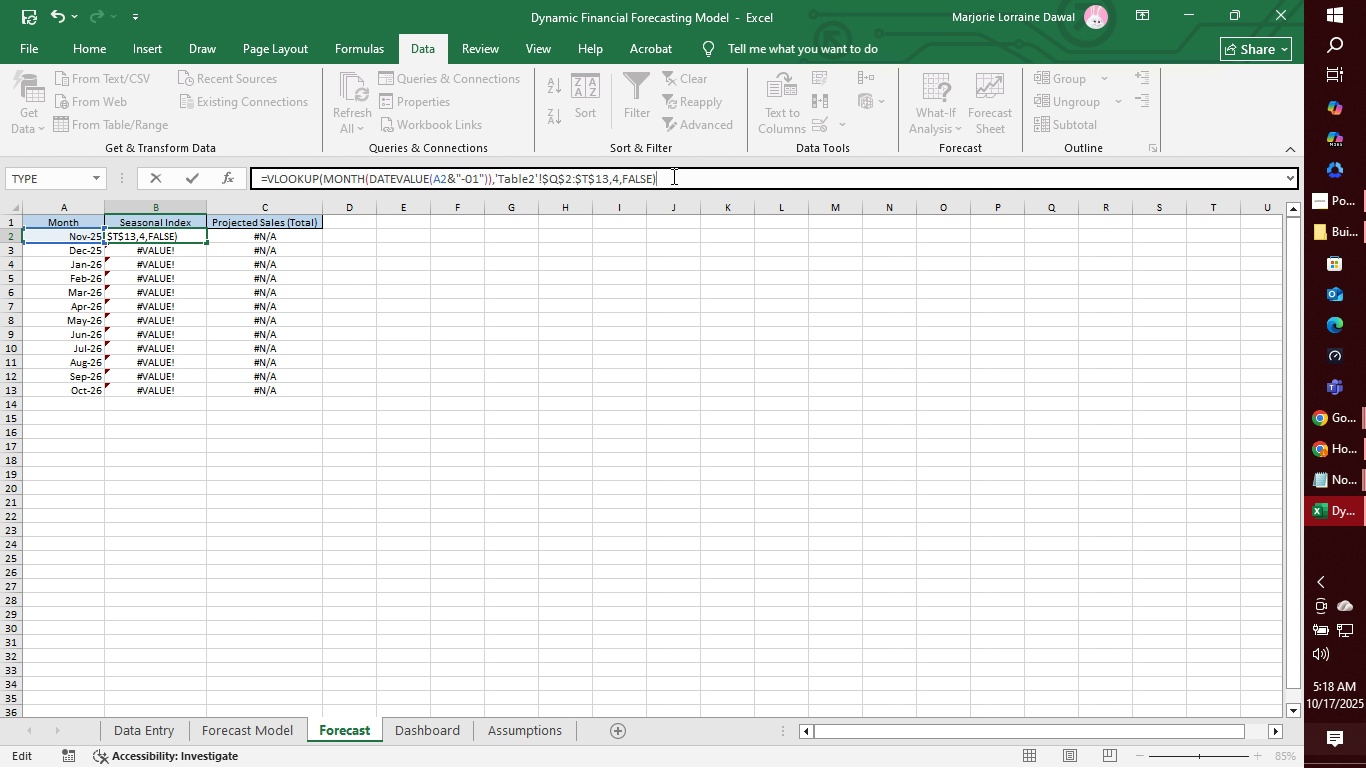 
key(Enter)
 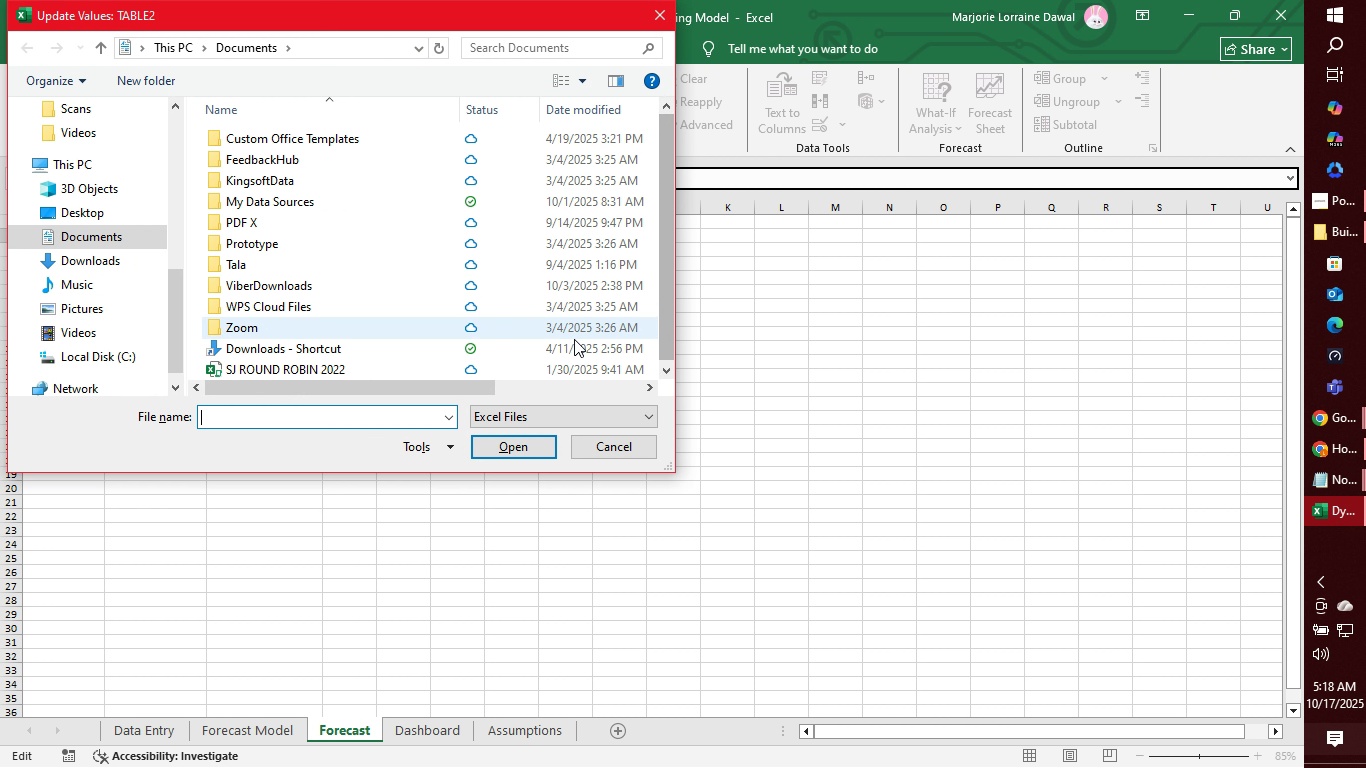 
left_click([608, 447])
 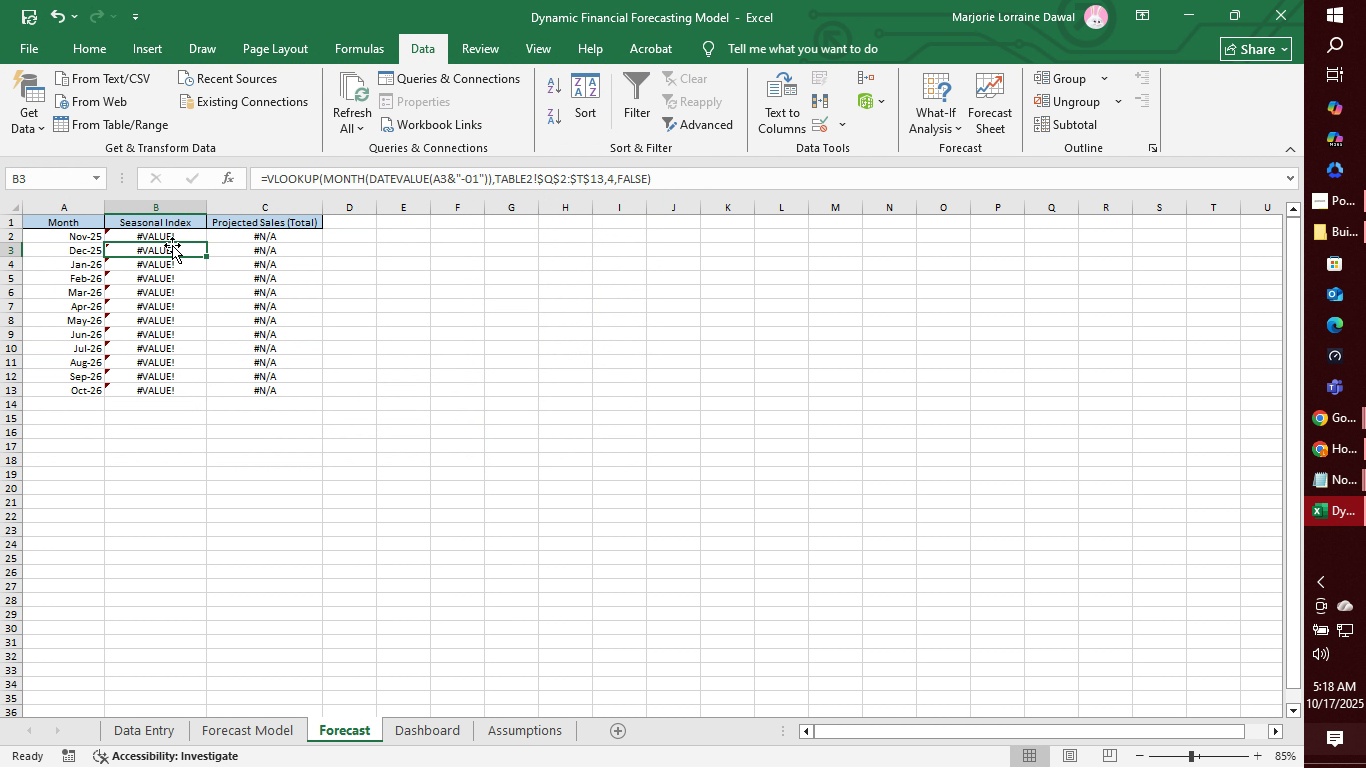 
left_click([176, 235])
 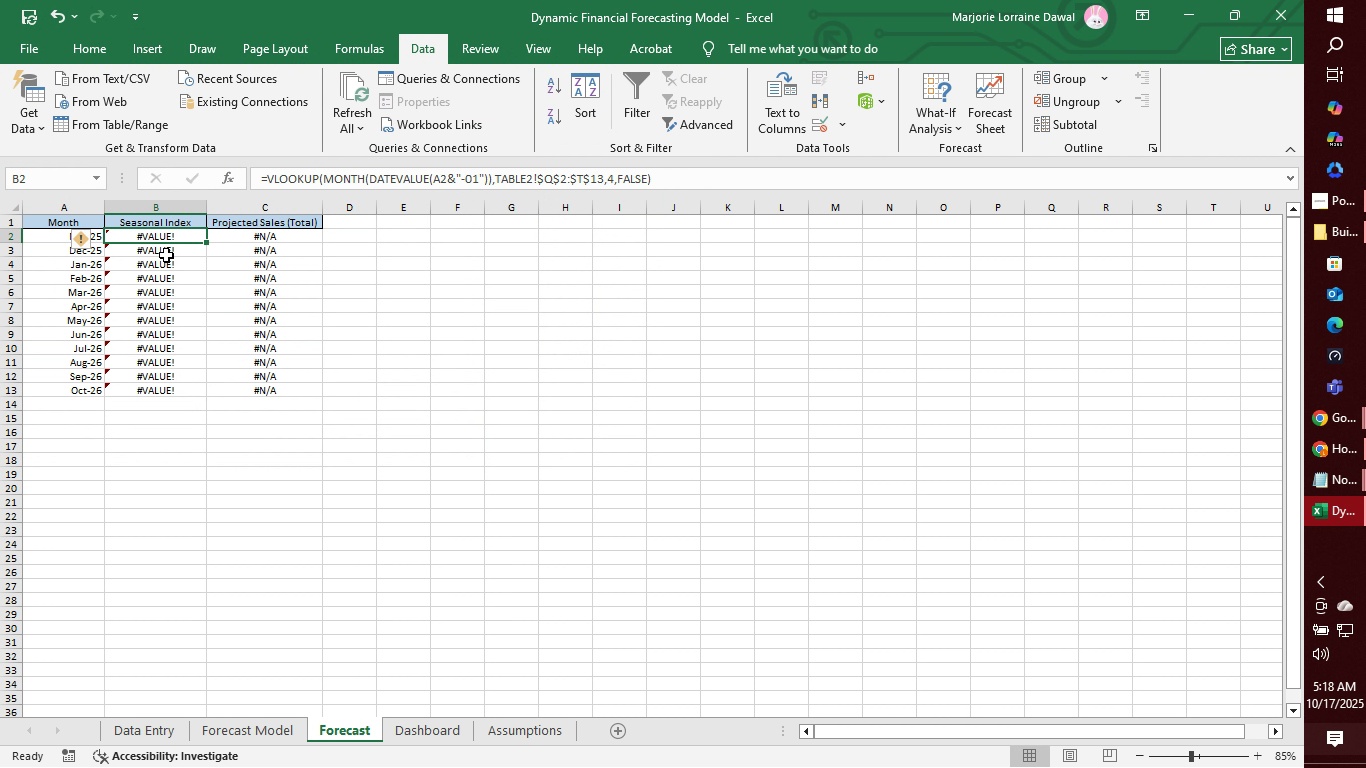 
left_click([168, 249])
 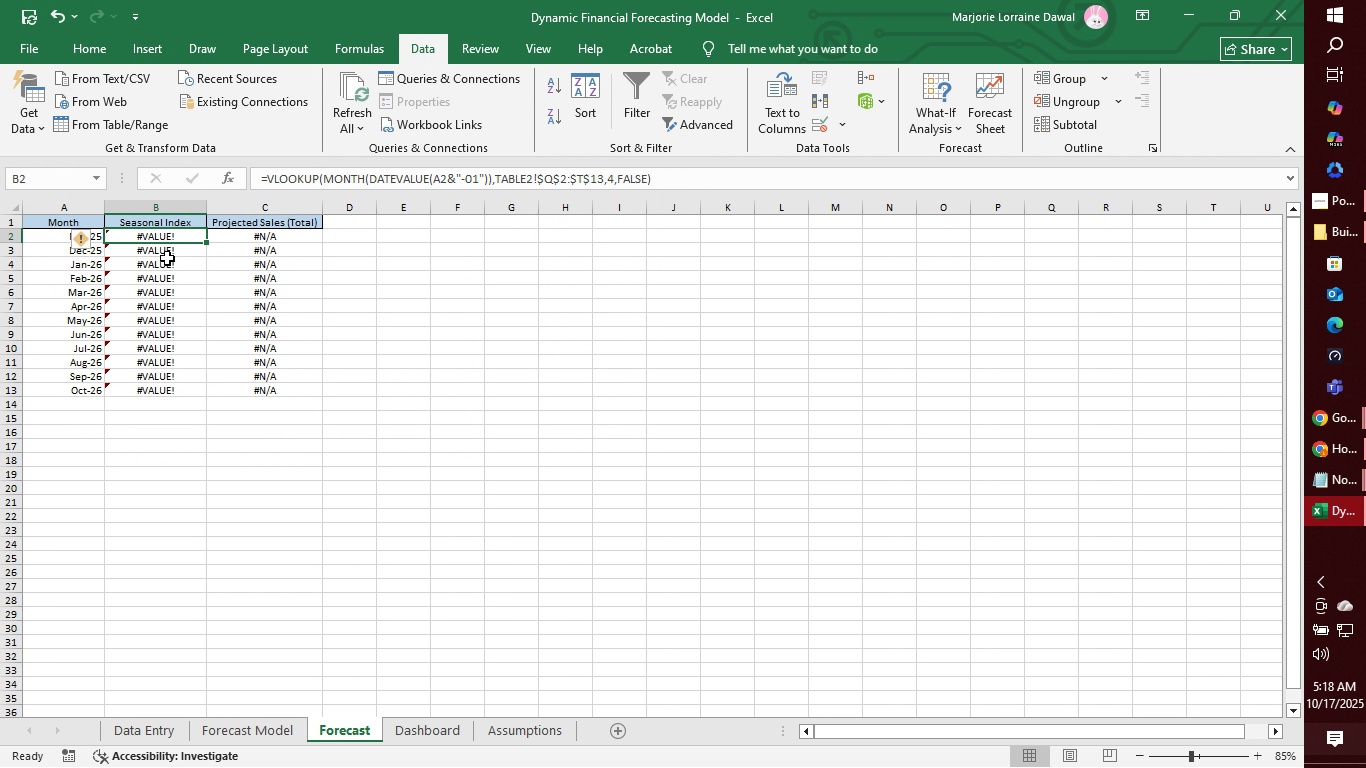 
double_click([167, 260])
 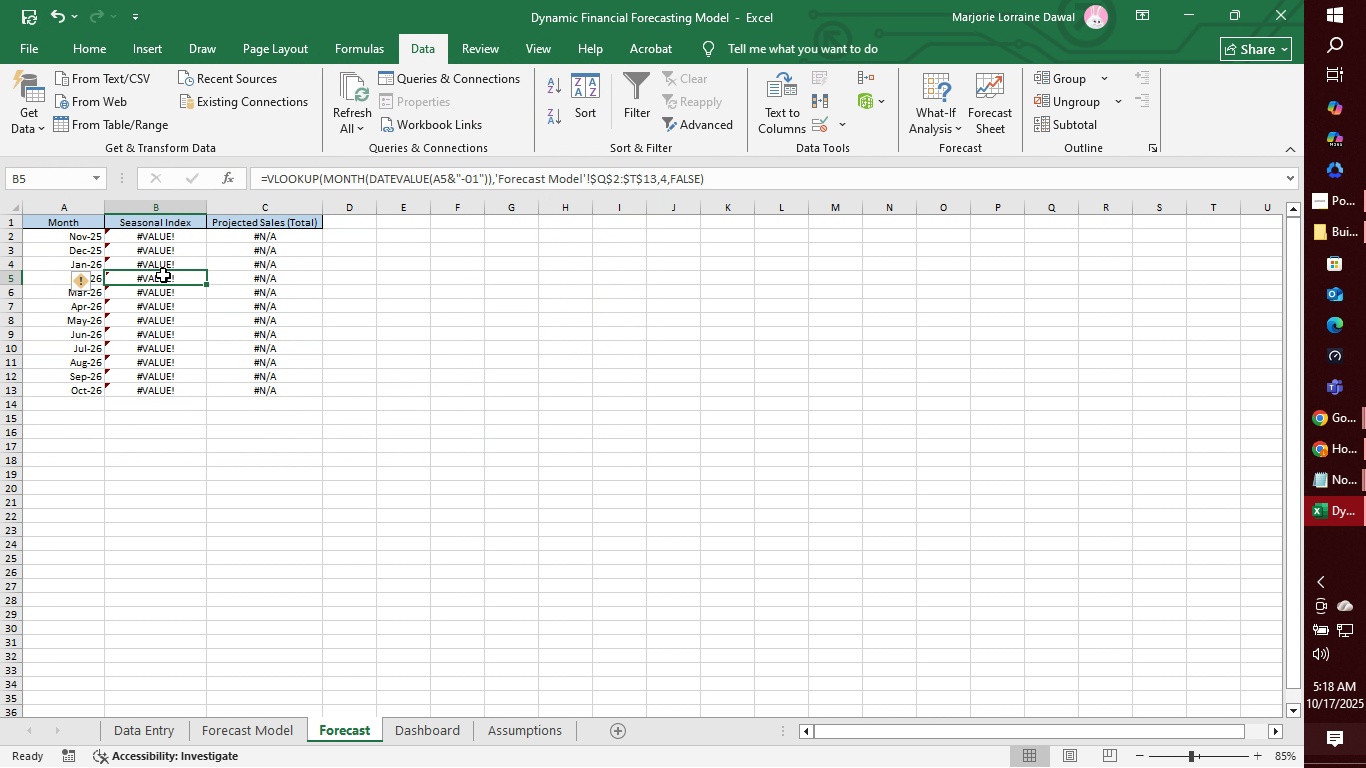 
triple_click([163, 275])
 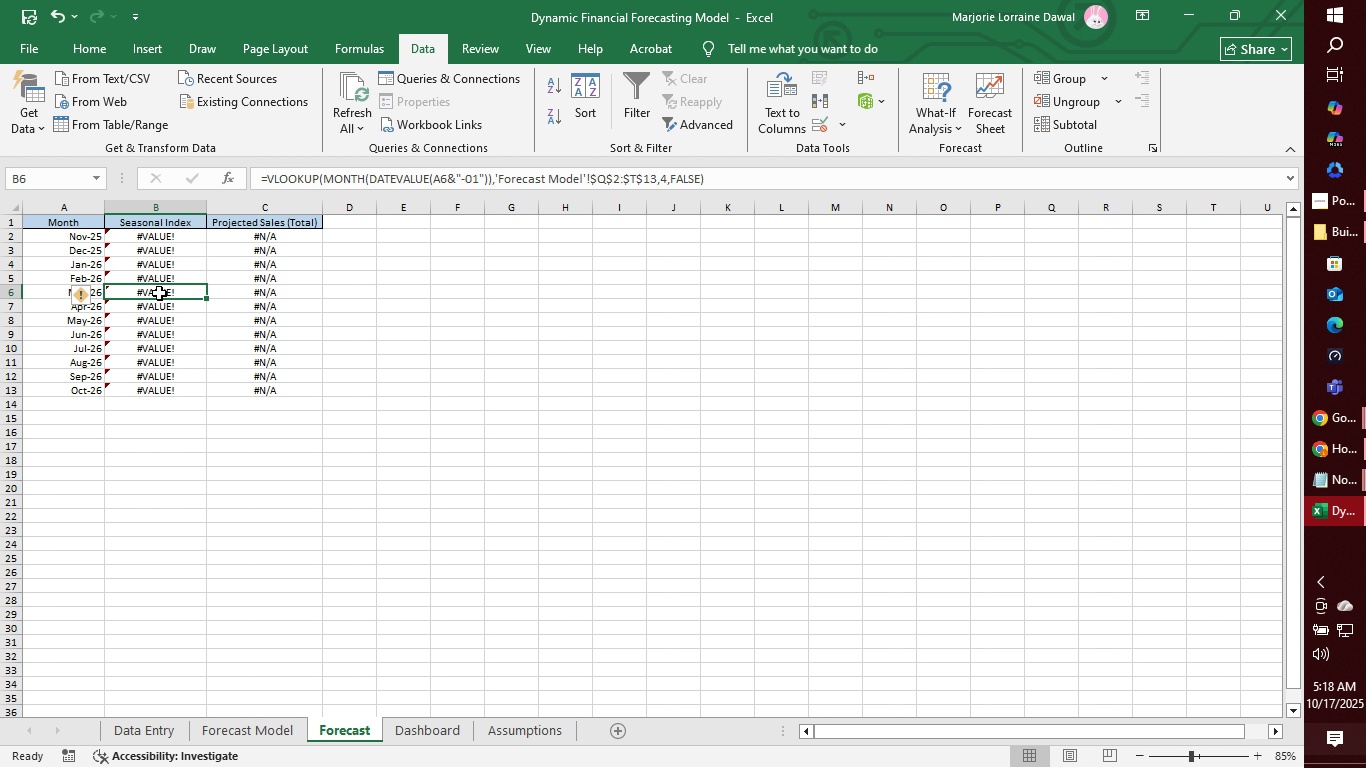 
triple_click([159, 292])
 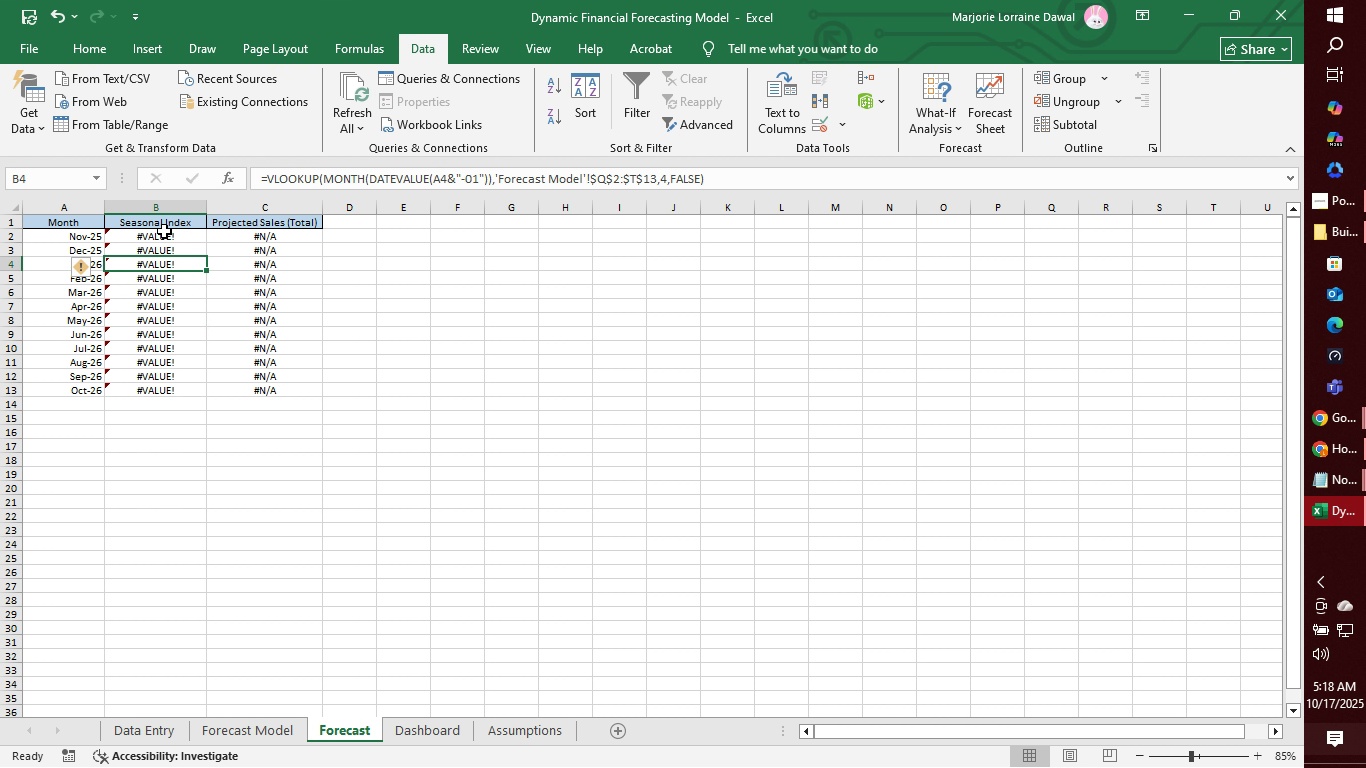 
double_click([164, 231])
 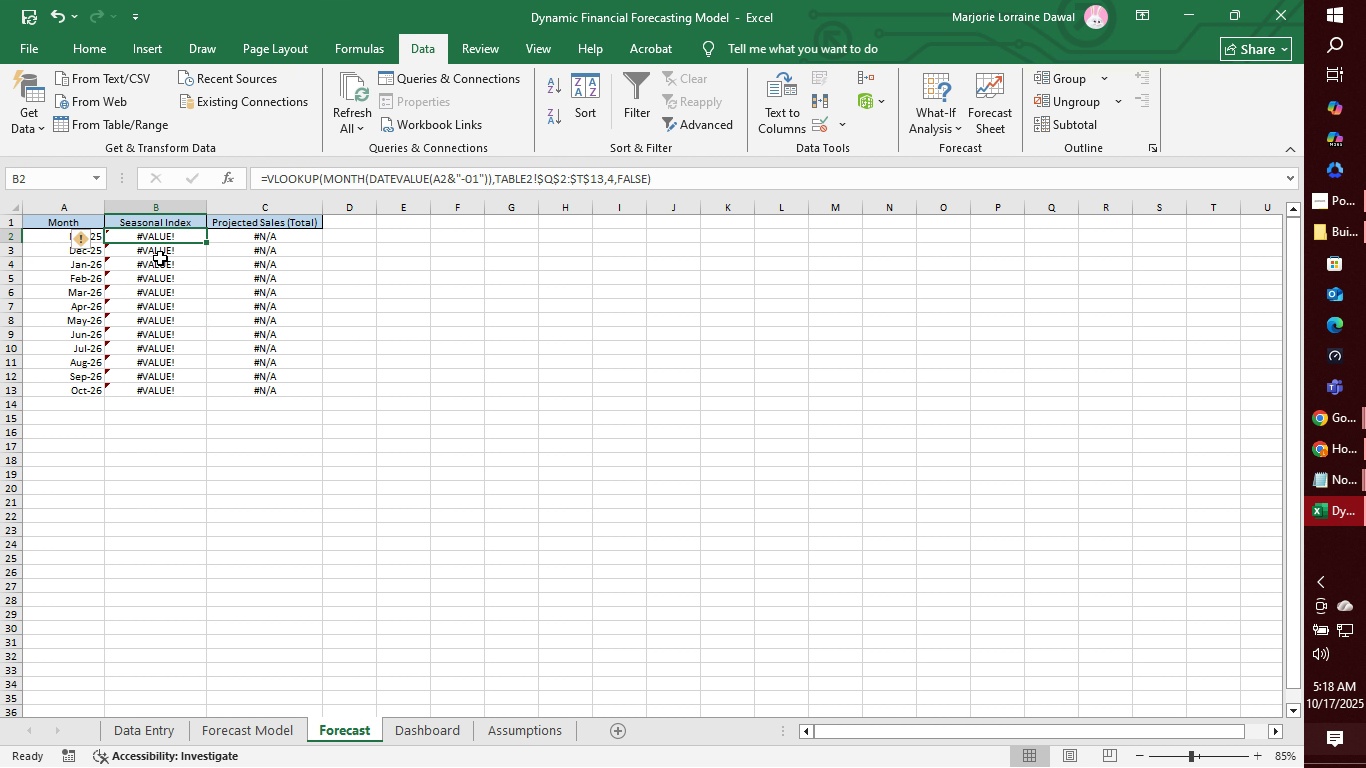 
left_click([160, 258])
 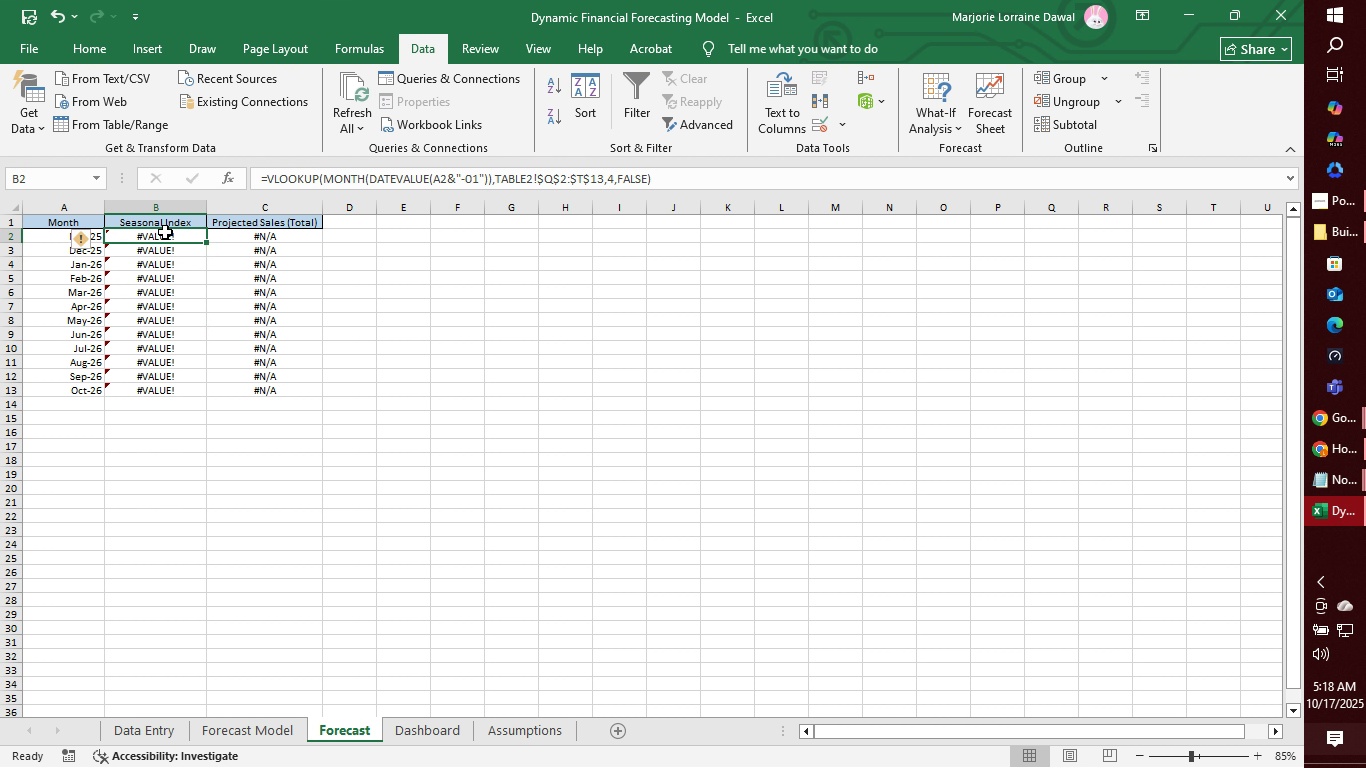 
left_click([165, 232])
 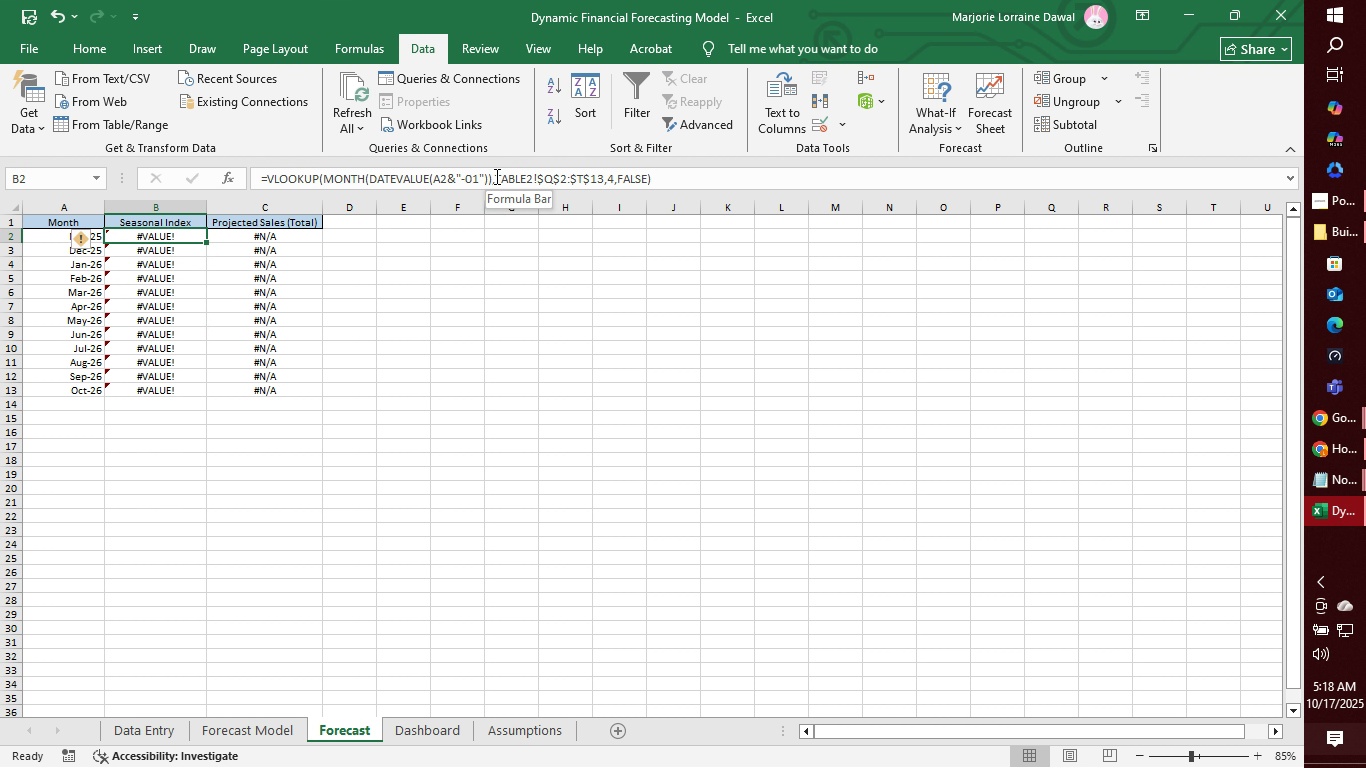 
left_click([495, 176])
 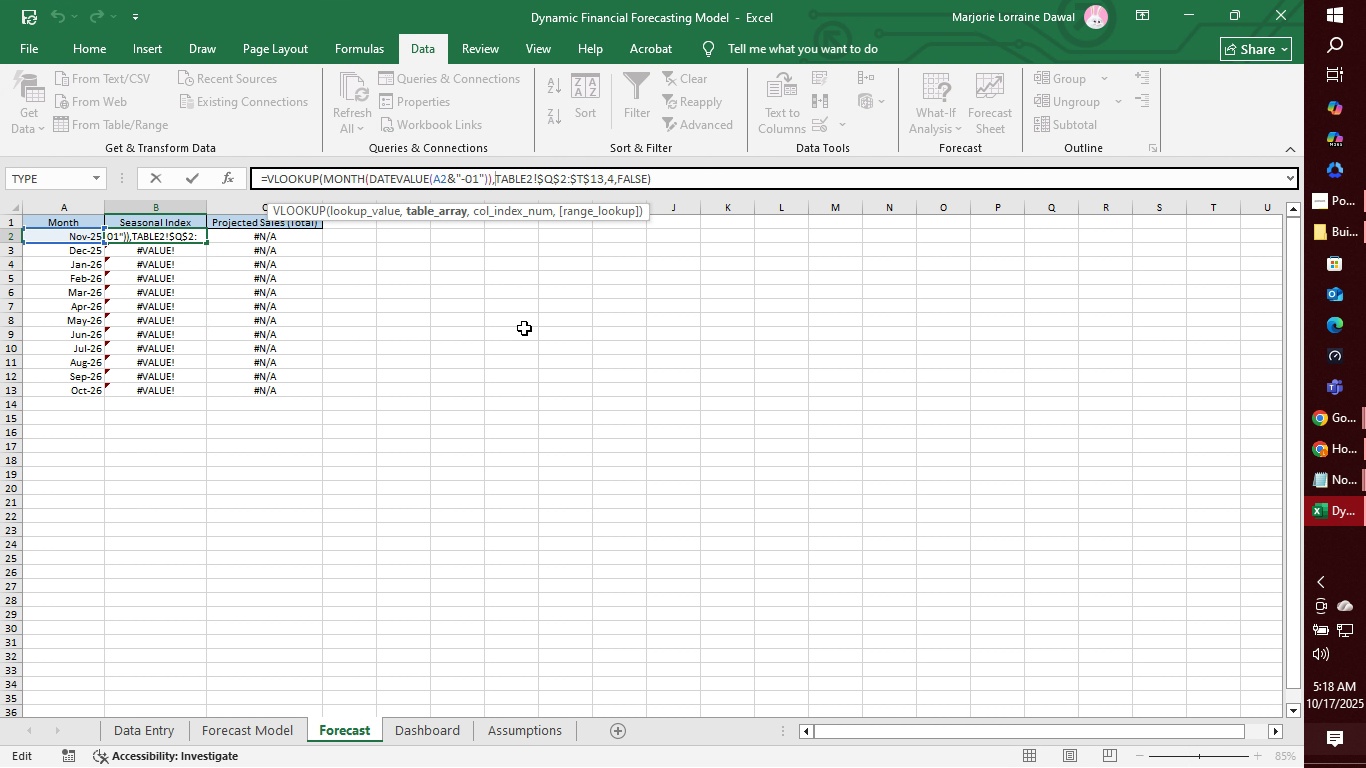 
key(Quote)
 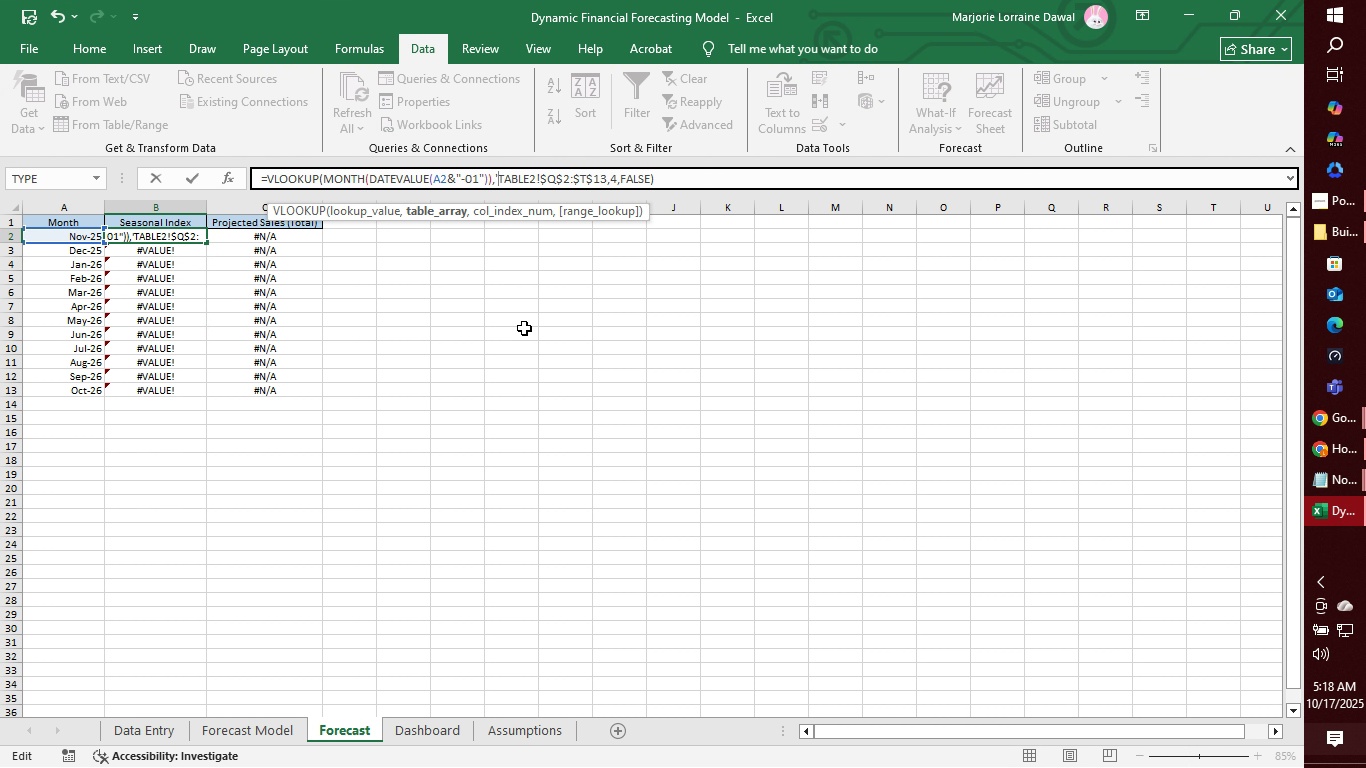 
key(ArrowRight)
 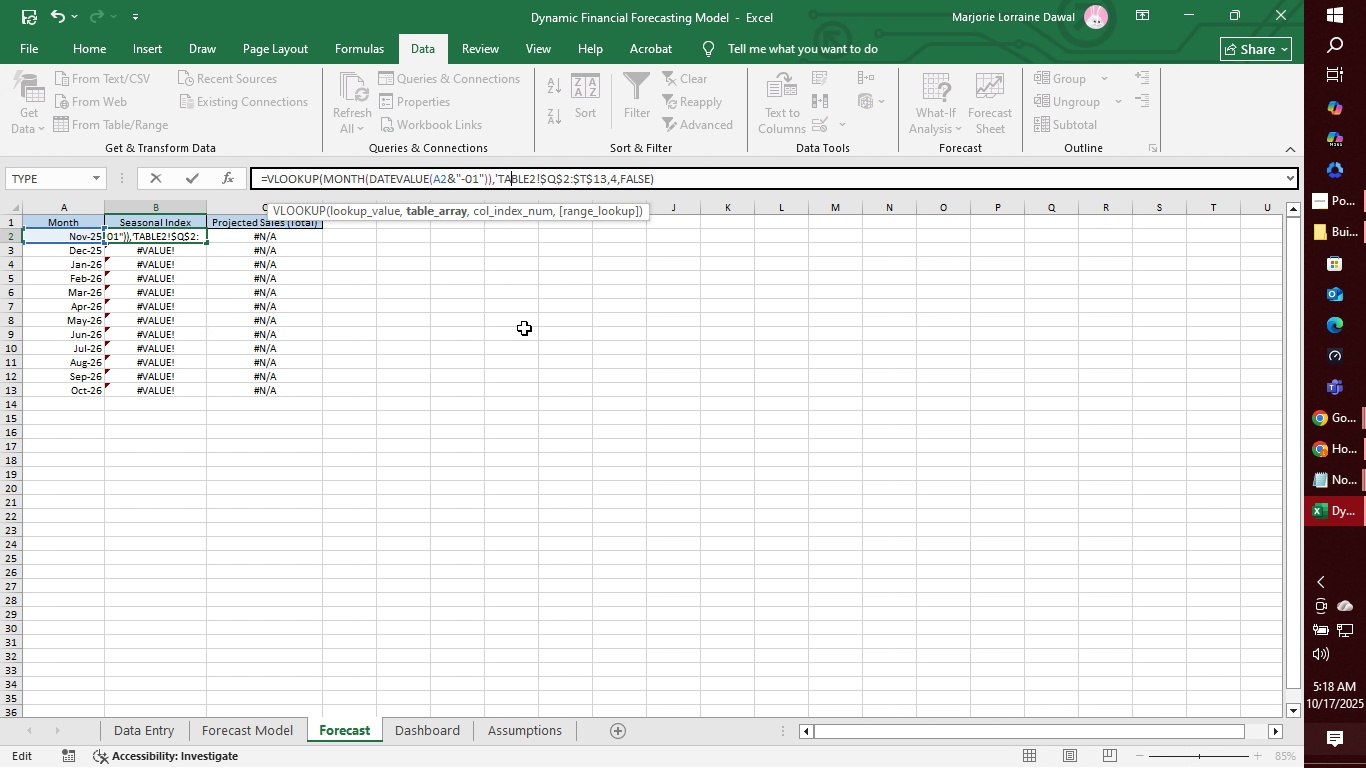 
key(ArrowRight)
 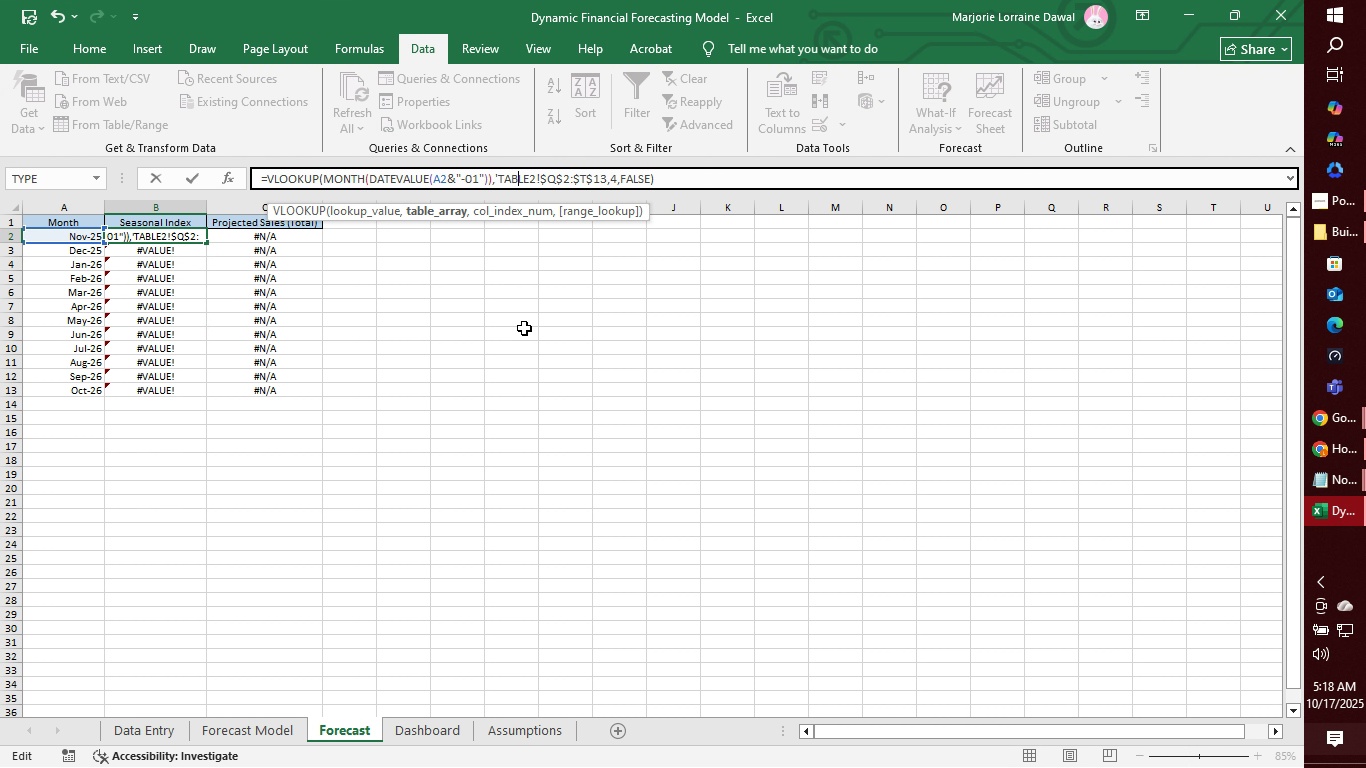 
key(ArrowRight)
 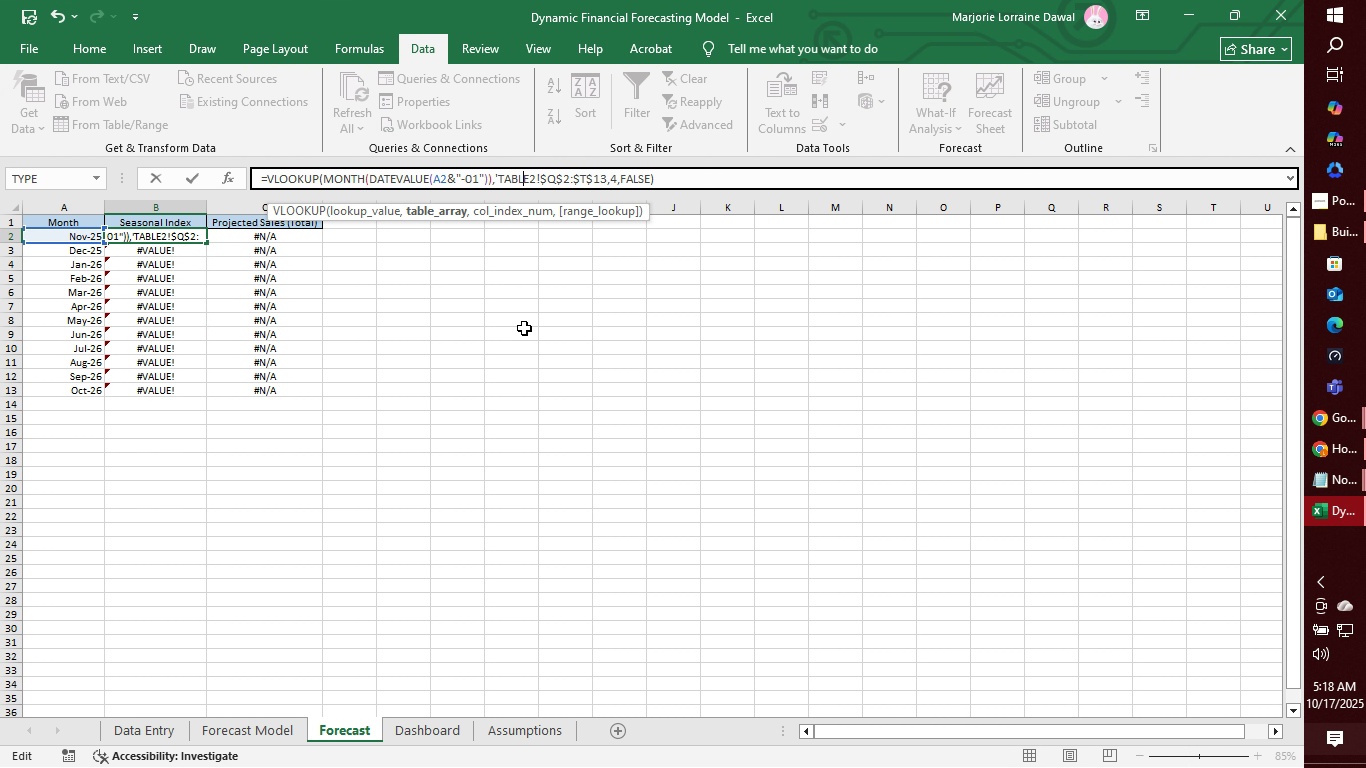 
key(ArrowRight)
 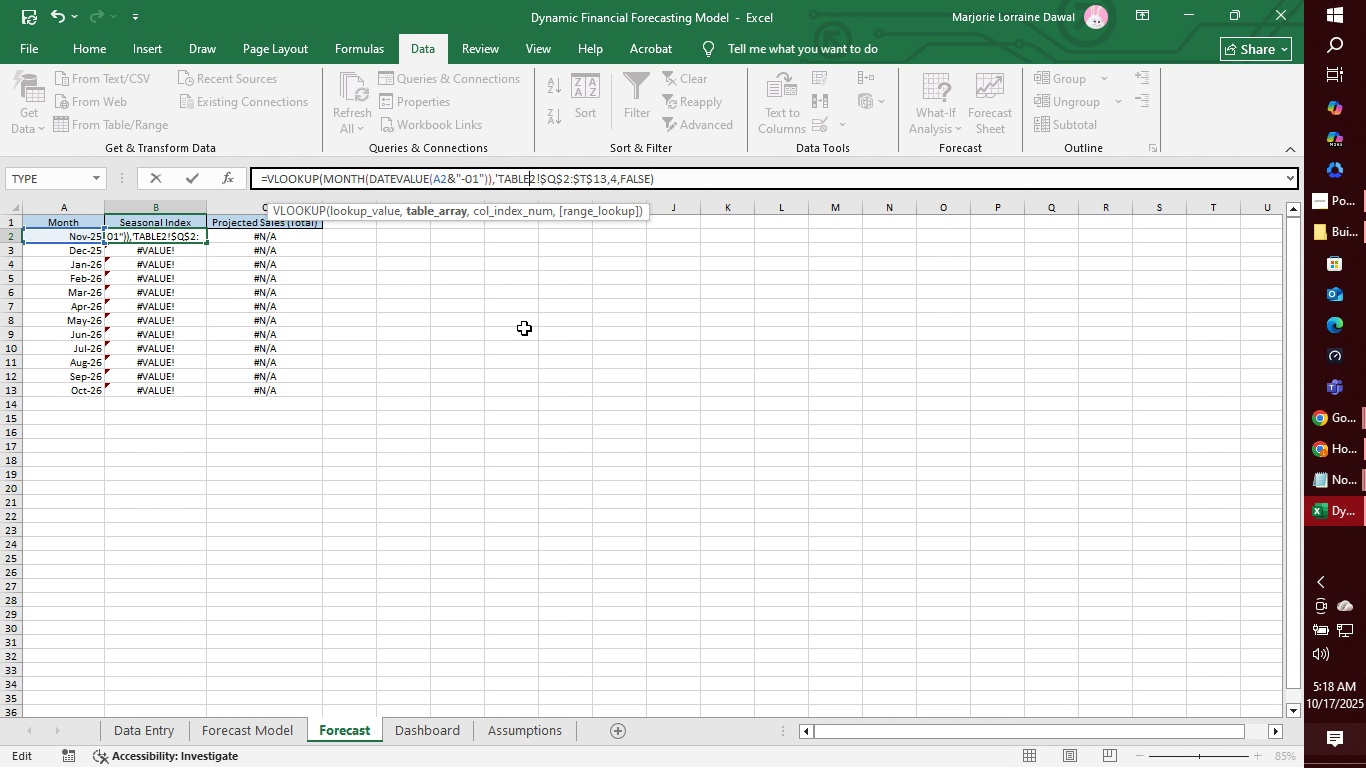 
key(ArrowRight)
 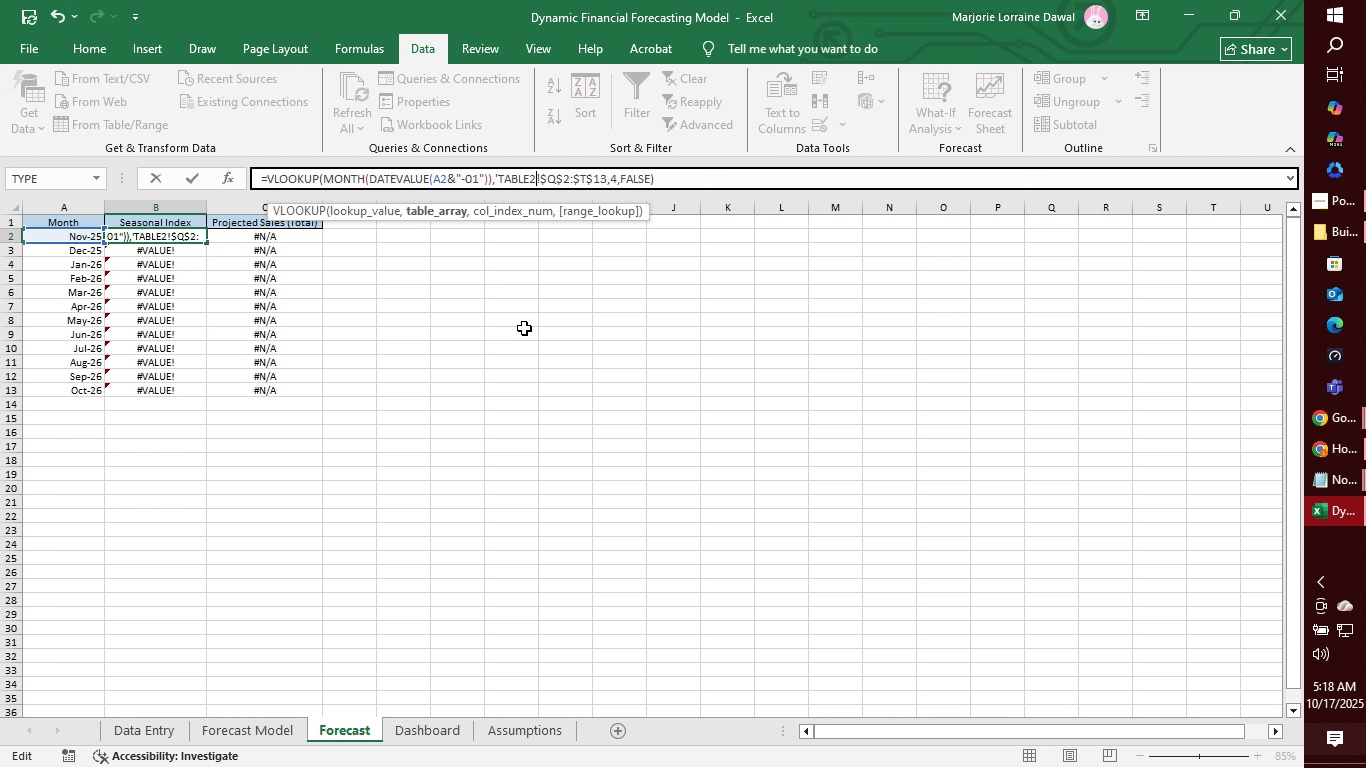 
key(ArrowRight)
 